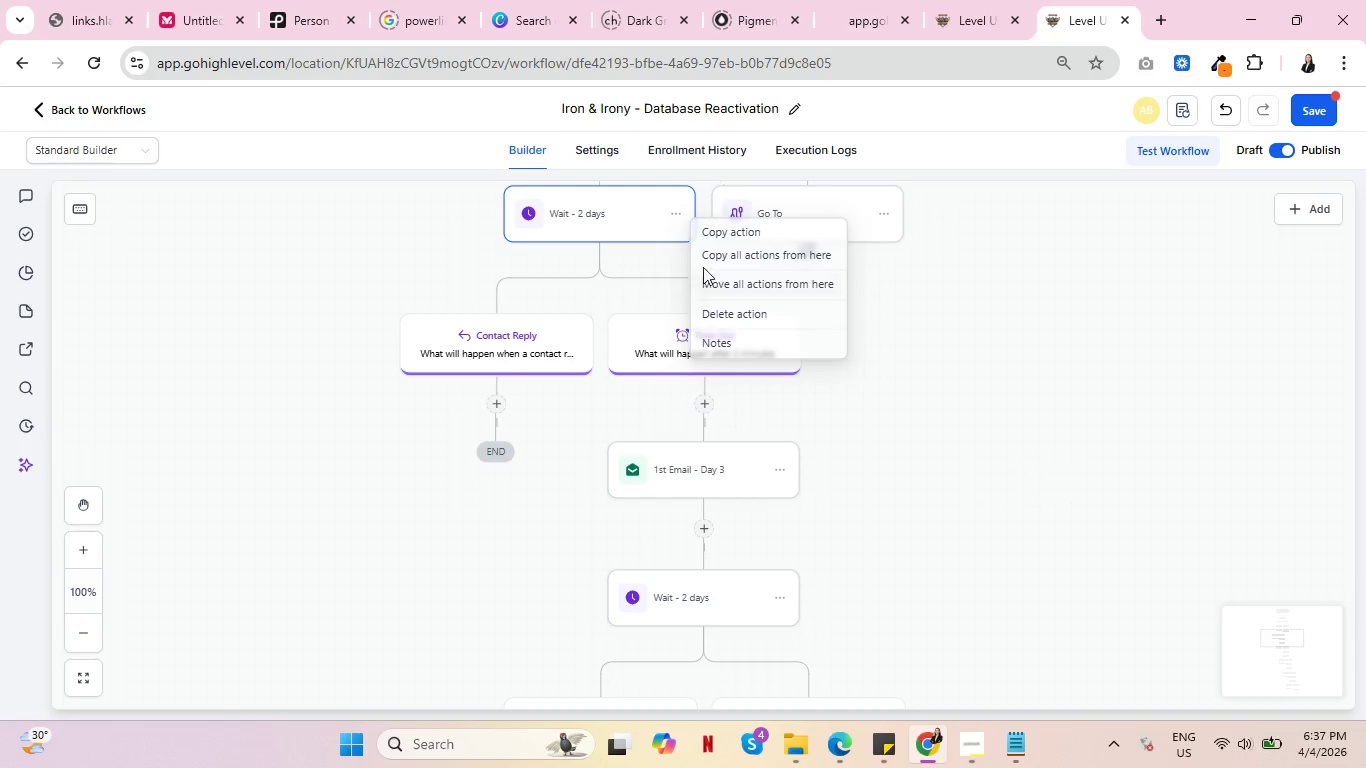 
left_click([558, 223])
 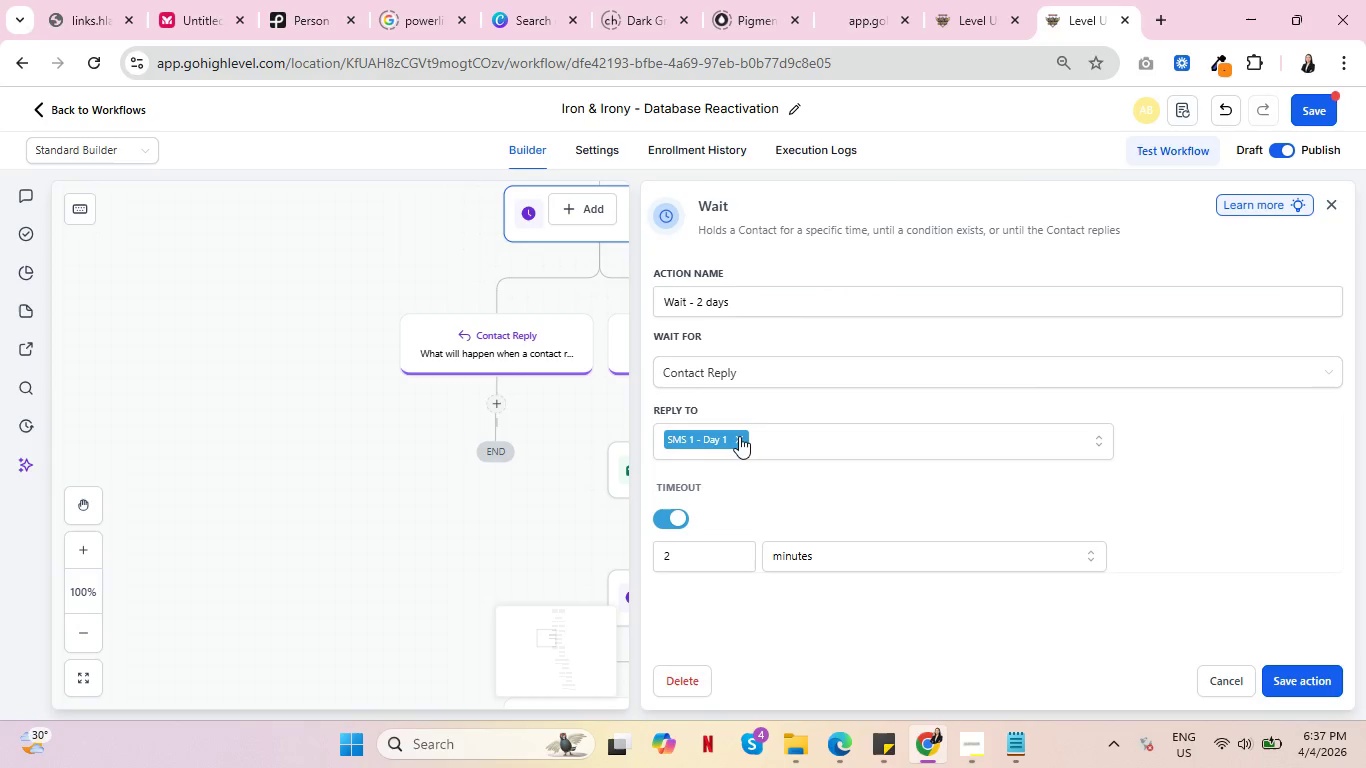 
double_click([800, 377])
 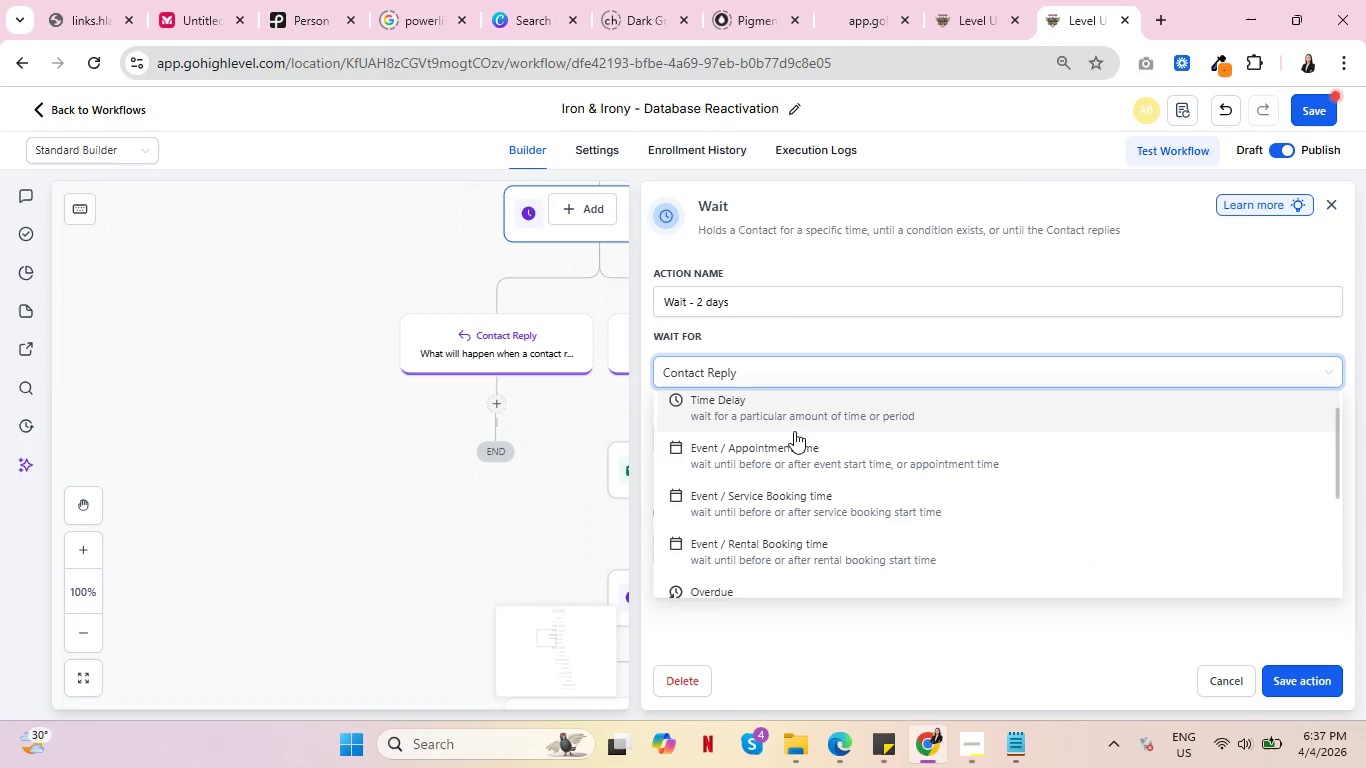 
scroll: coordinate [795, 435], scroll_direction: up, amount: 3.0
 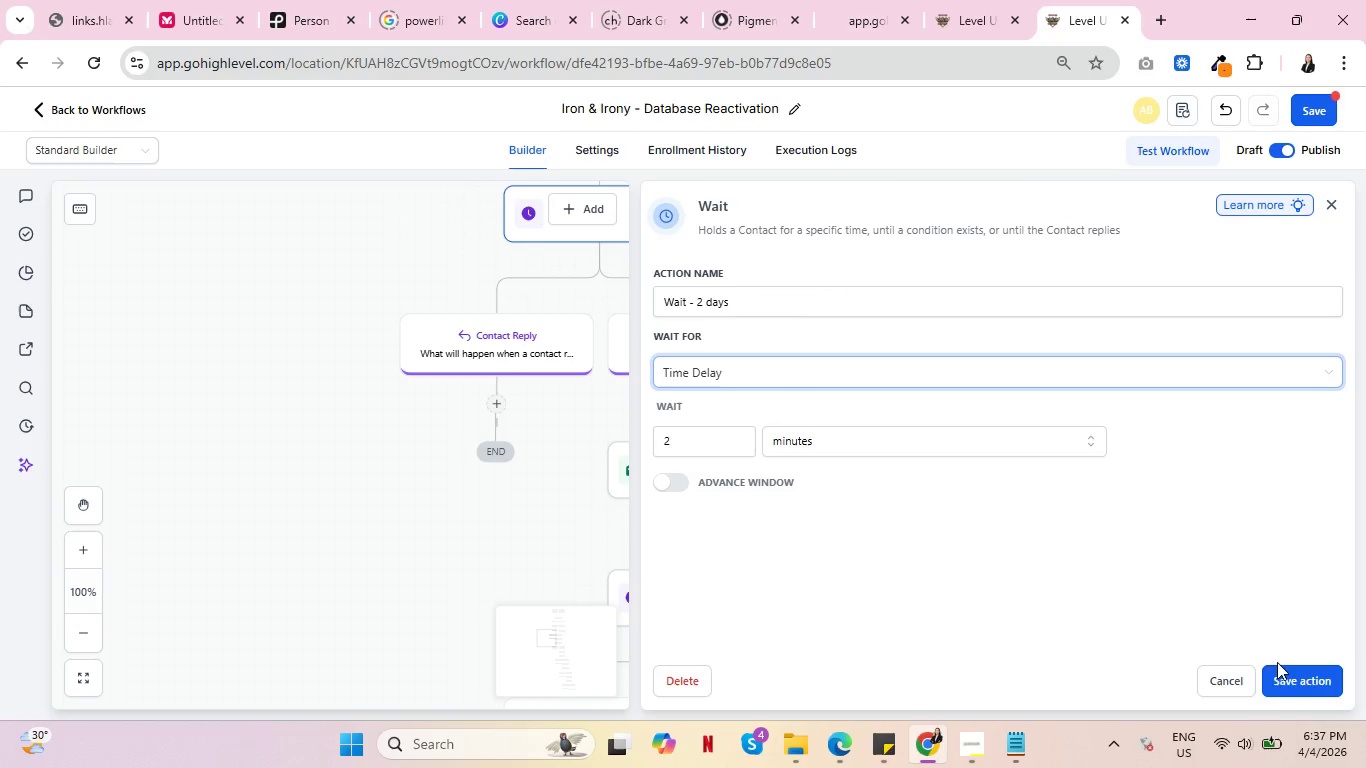 
left_click([1293, 679])
 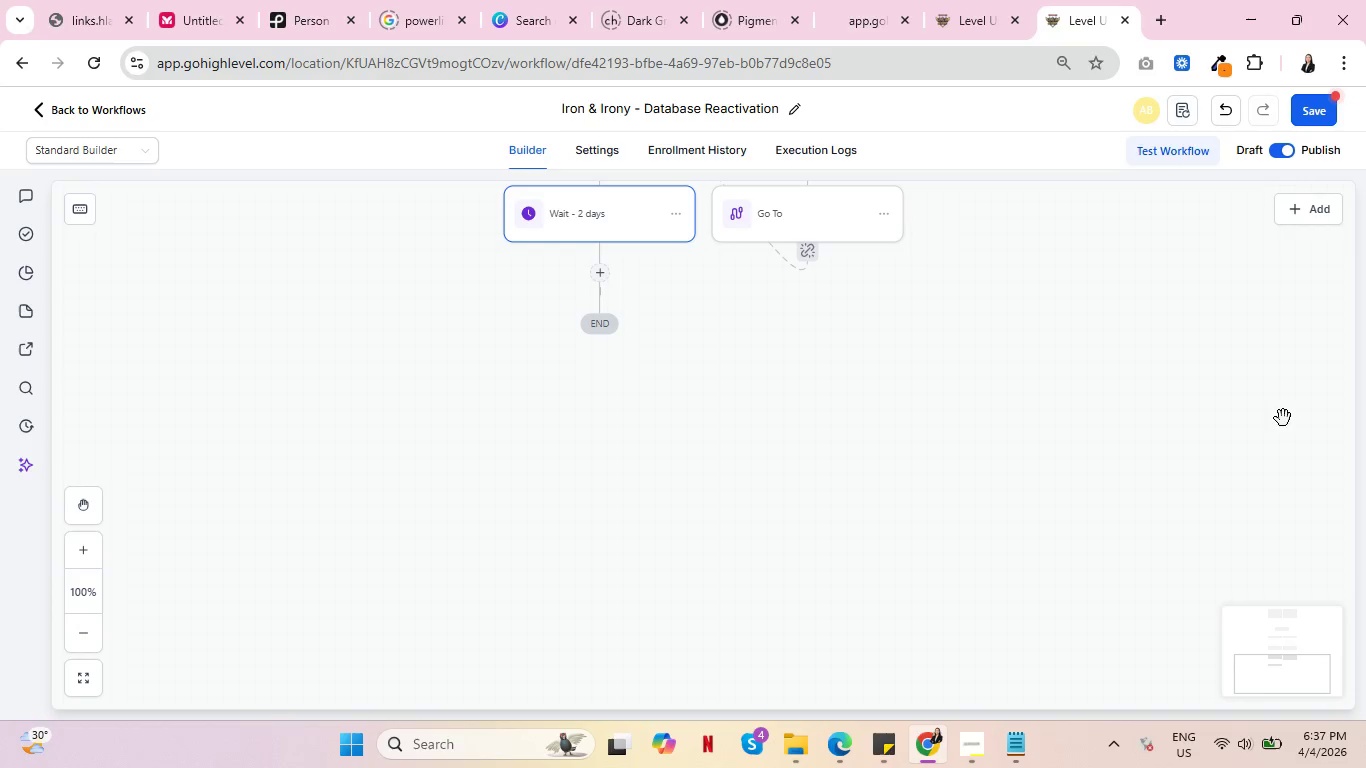 
left_click([1229, 113])
 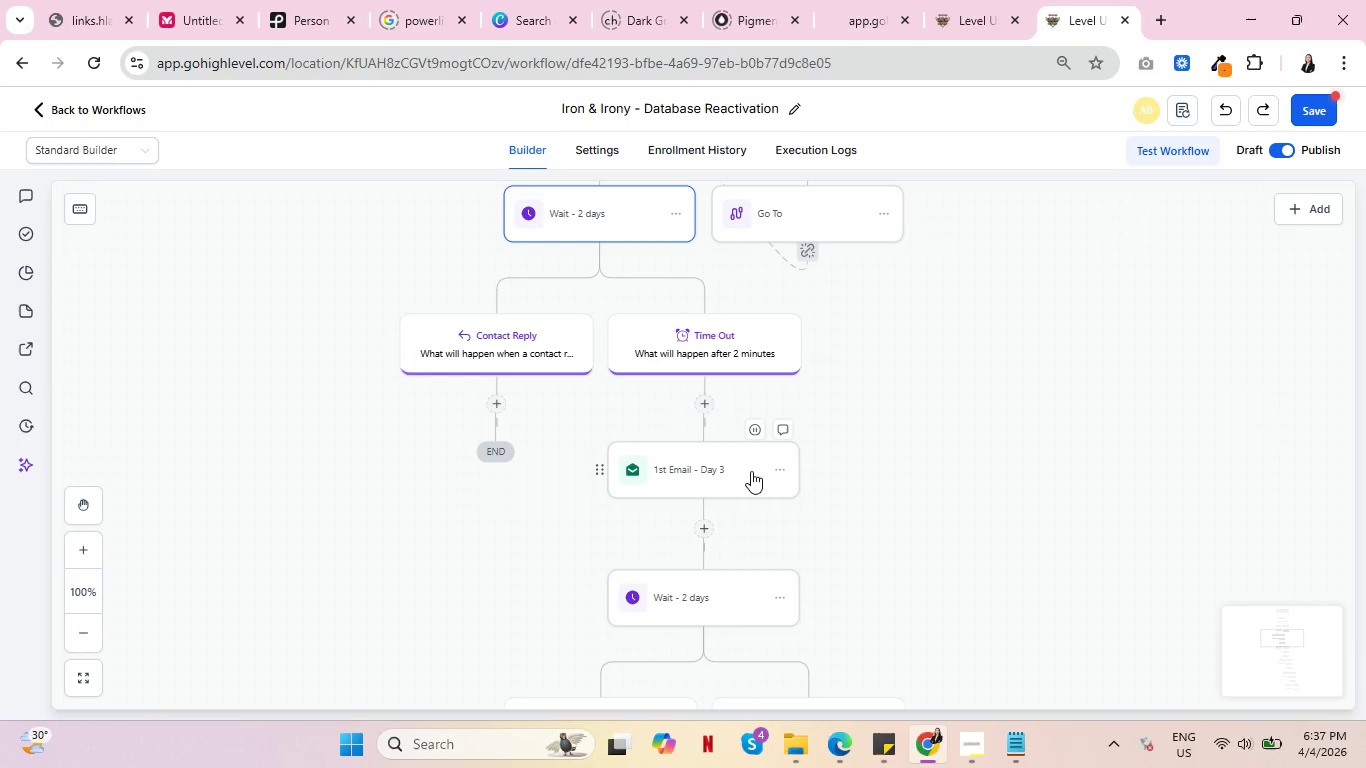 
left_click([784, 467])
 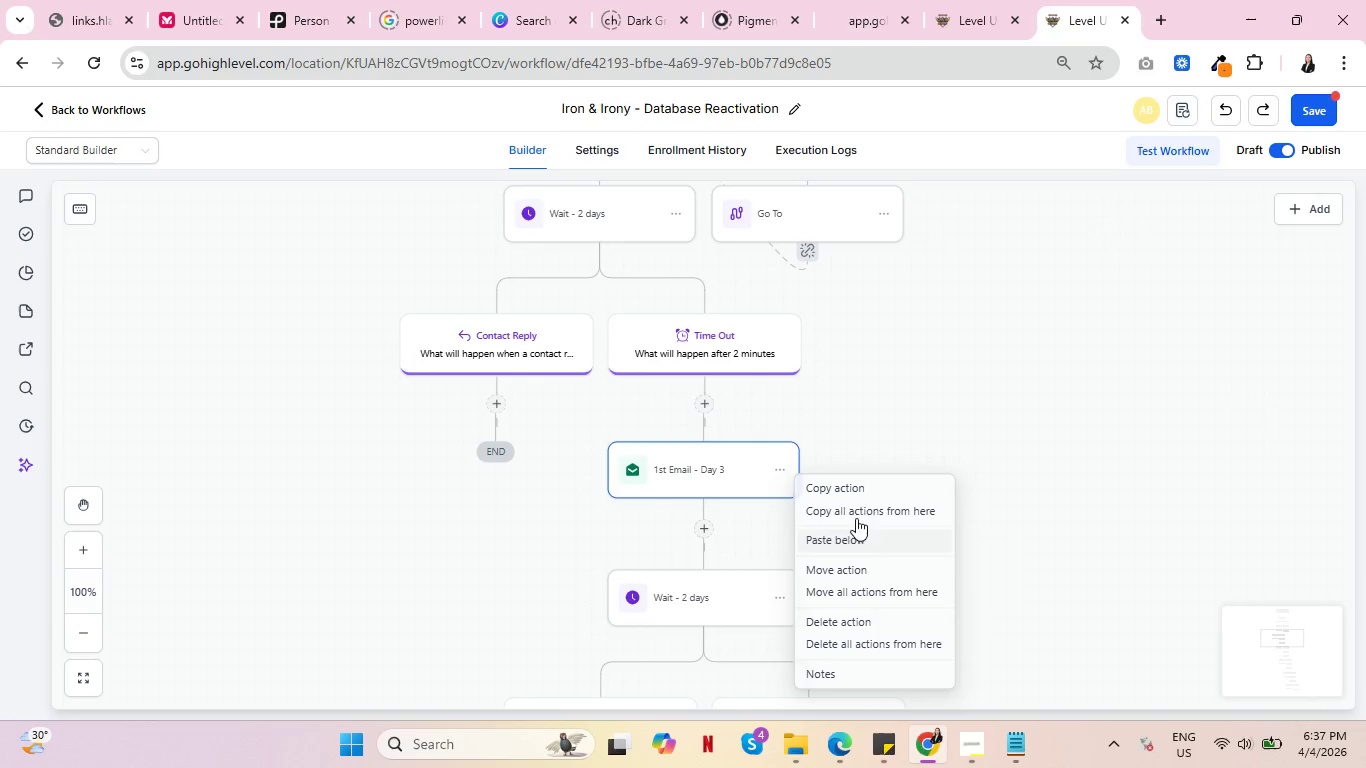 
wait(6.88)
 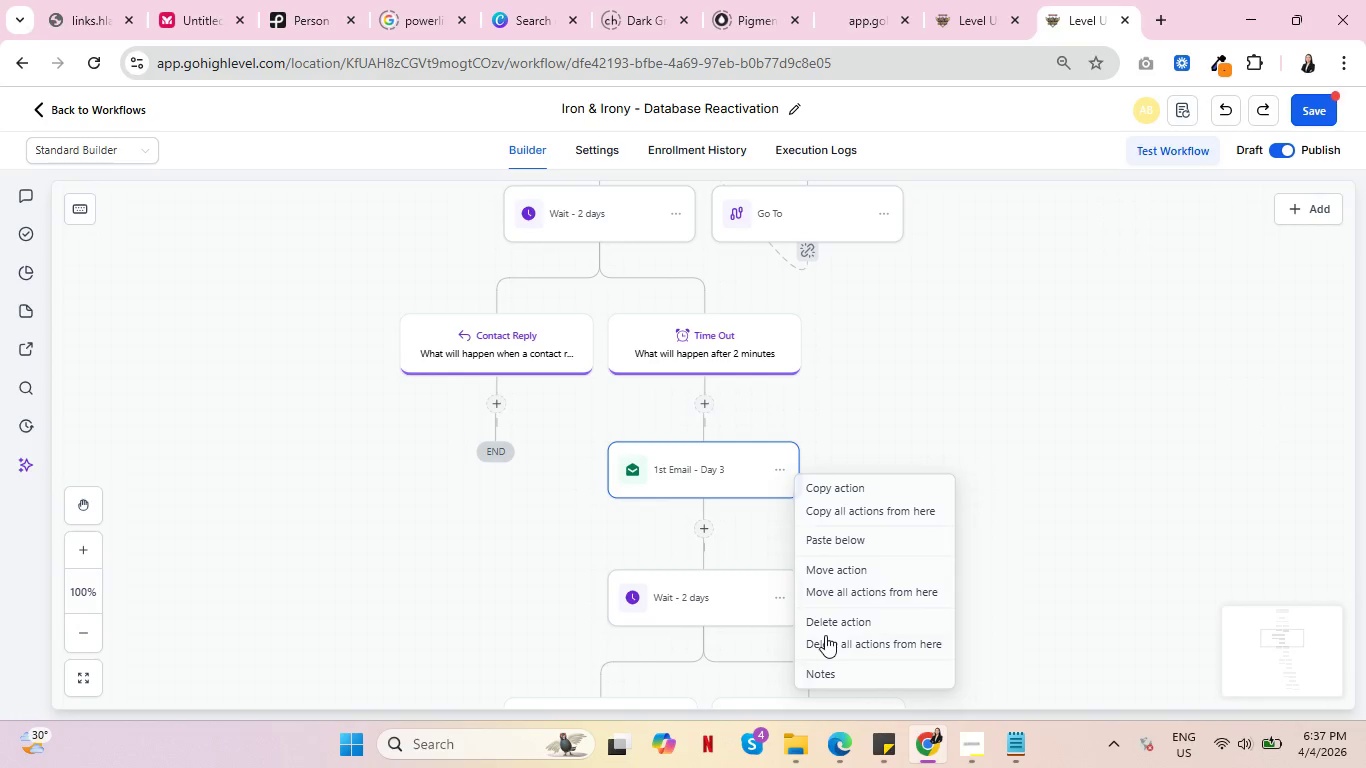 
left_click([854, 486])
 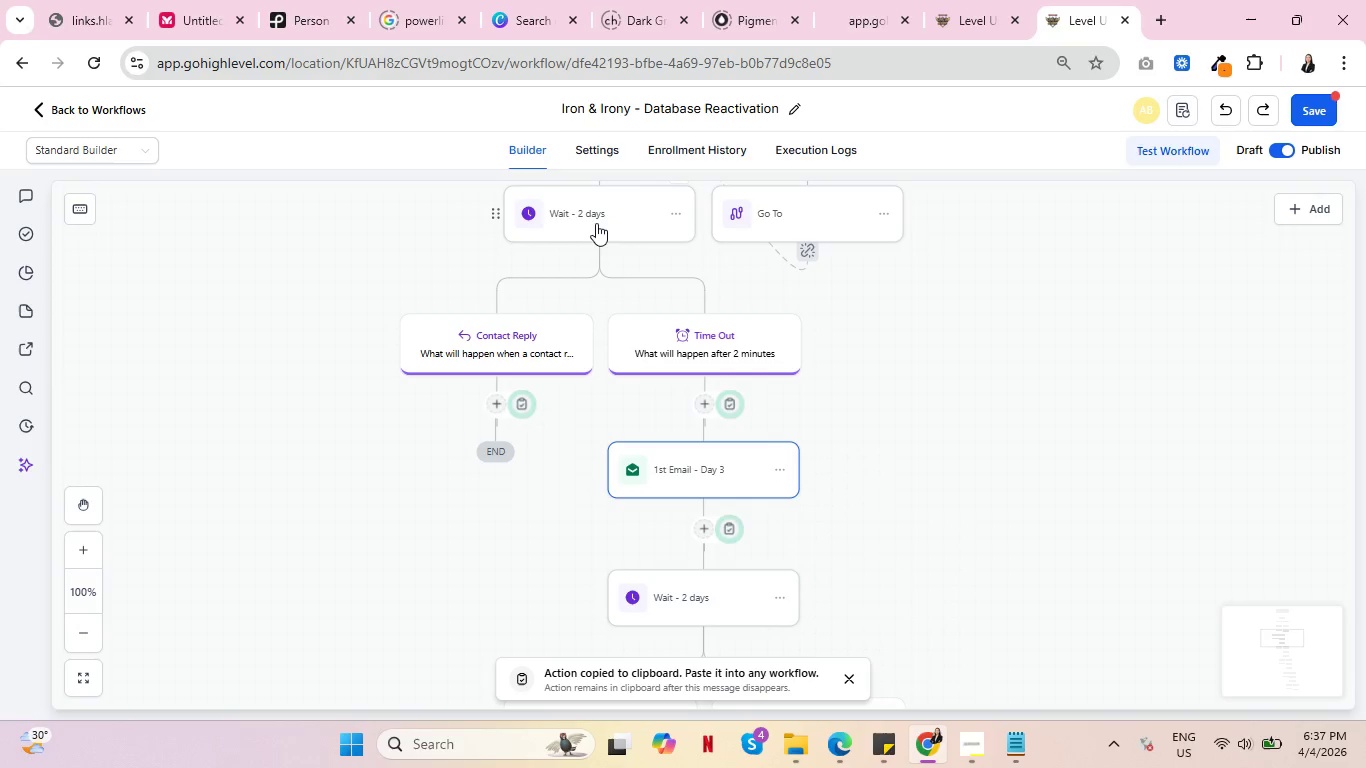 
left_click([604, 214])
 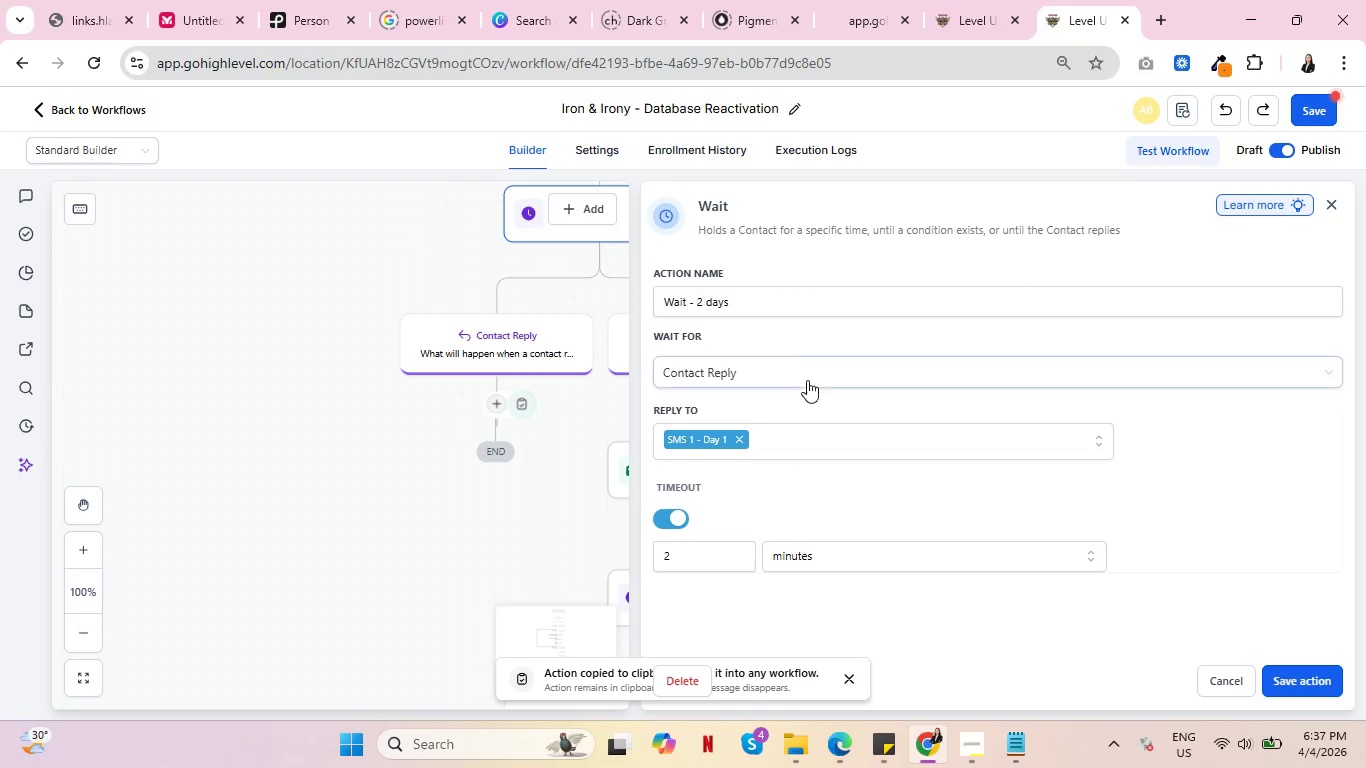 
left_click([806, 381])
 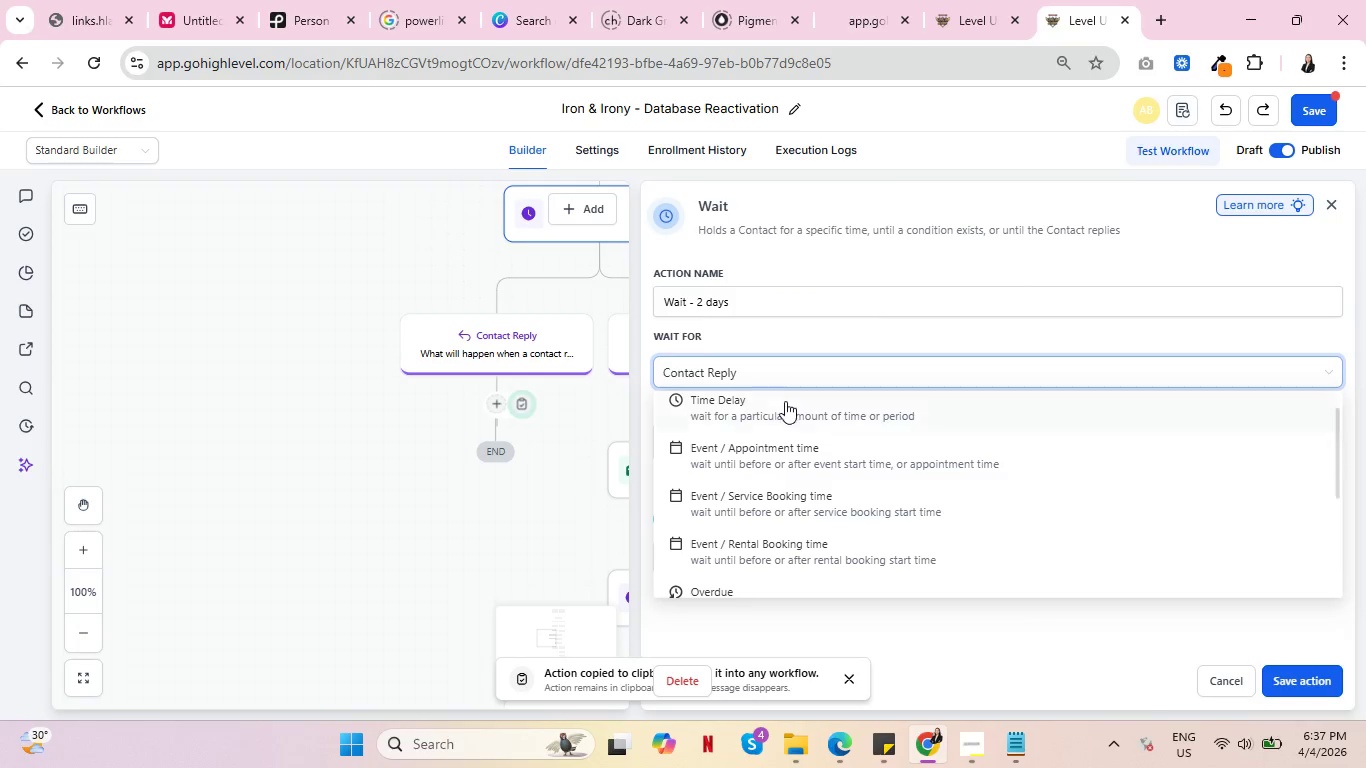 
left_click([785, 407])
 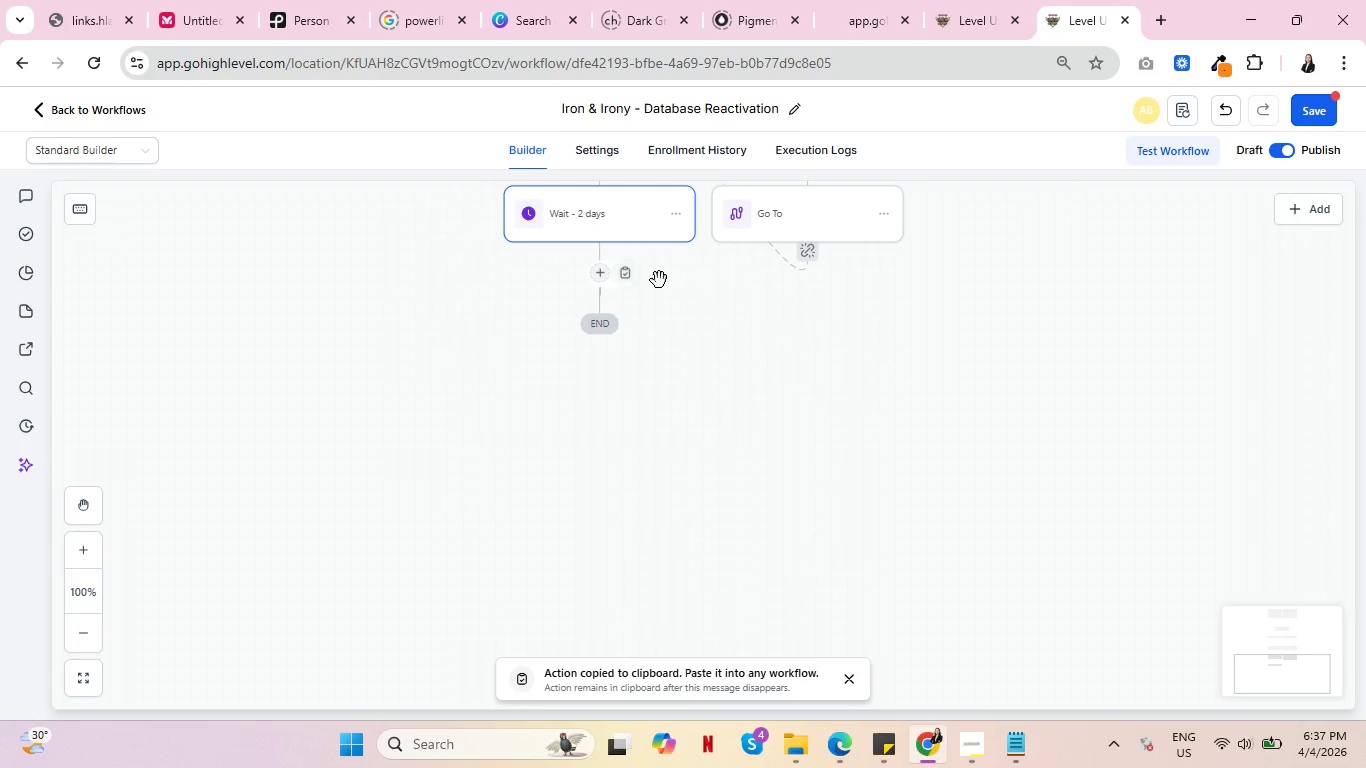 
left_click([633, 278])
 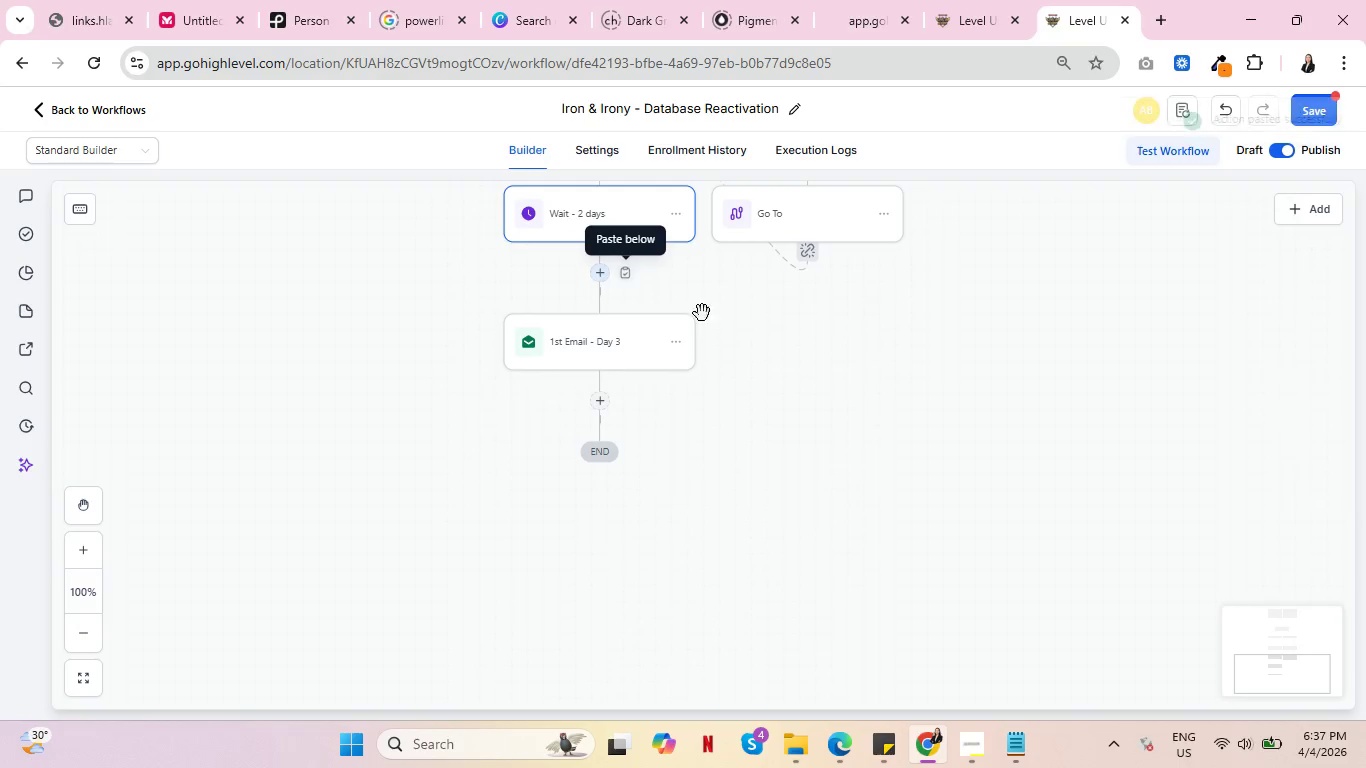 
left_click([1225, 110])
 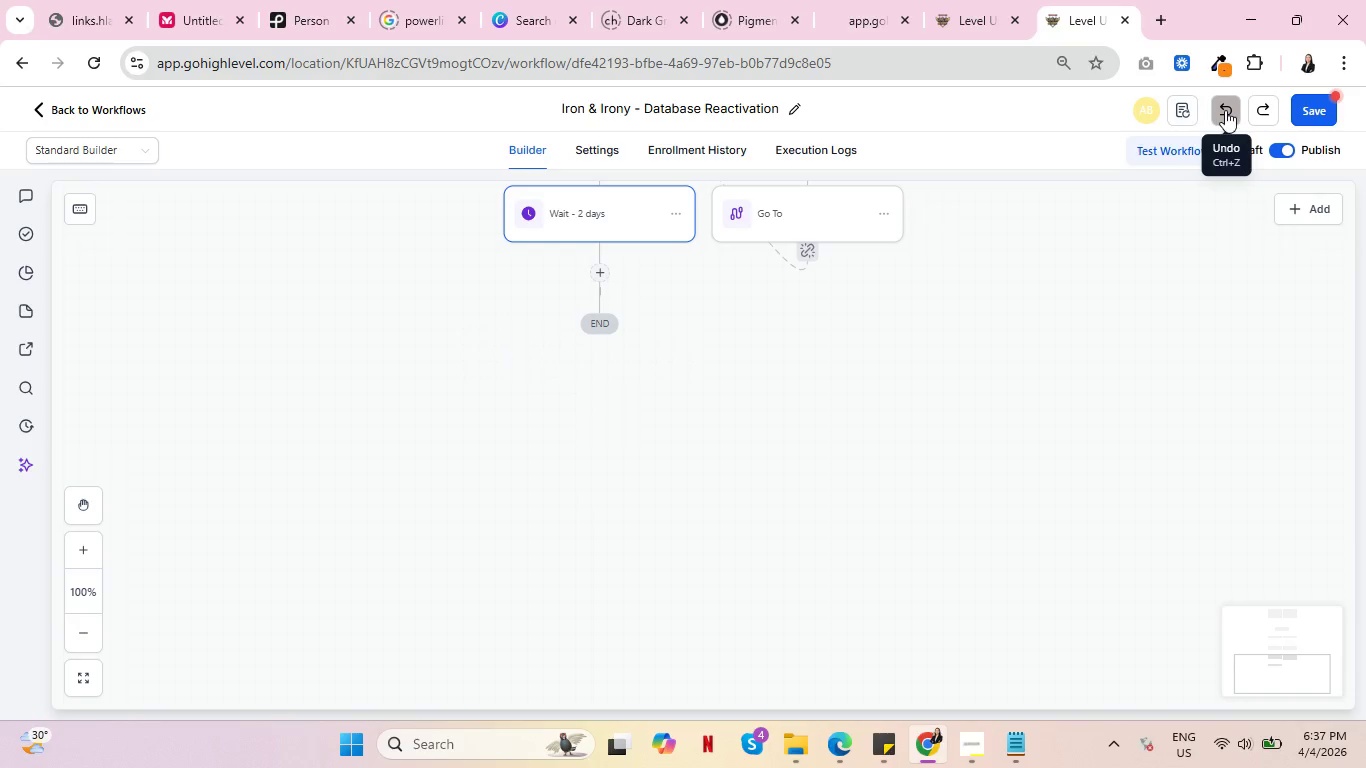 
left_click([1225, 110])
 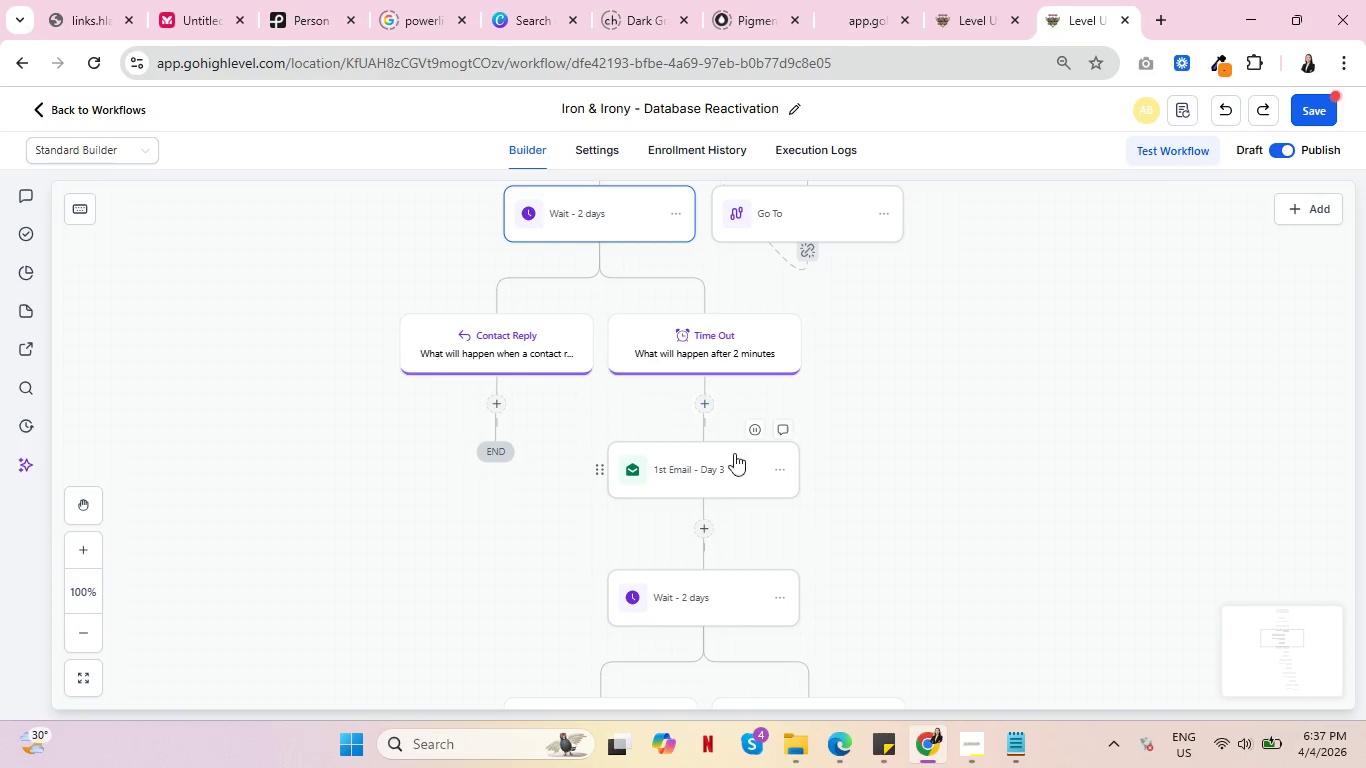 
left_click([780, 469])
 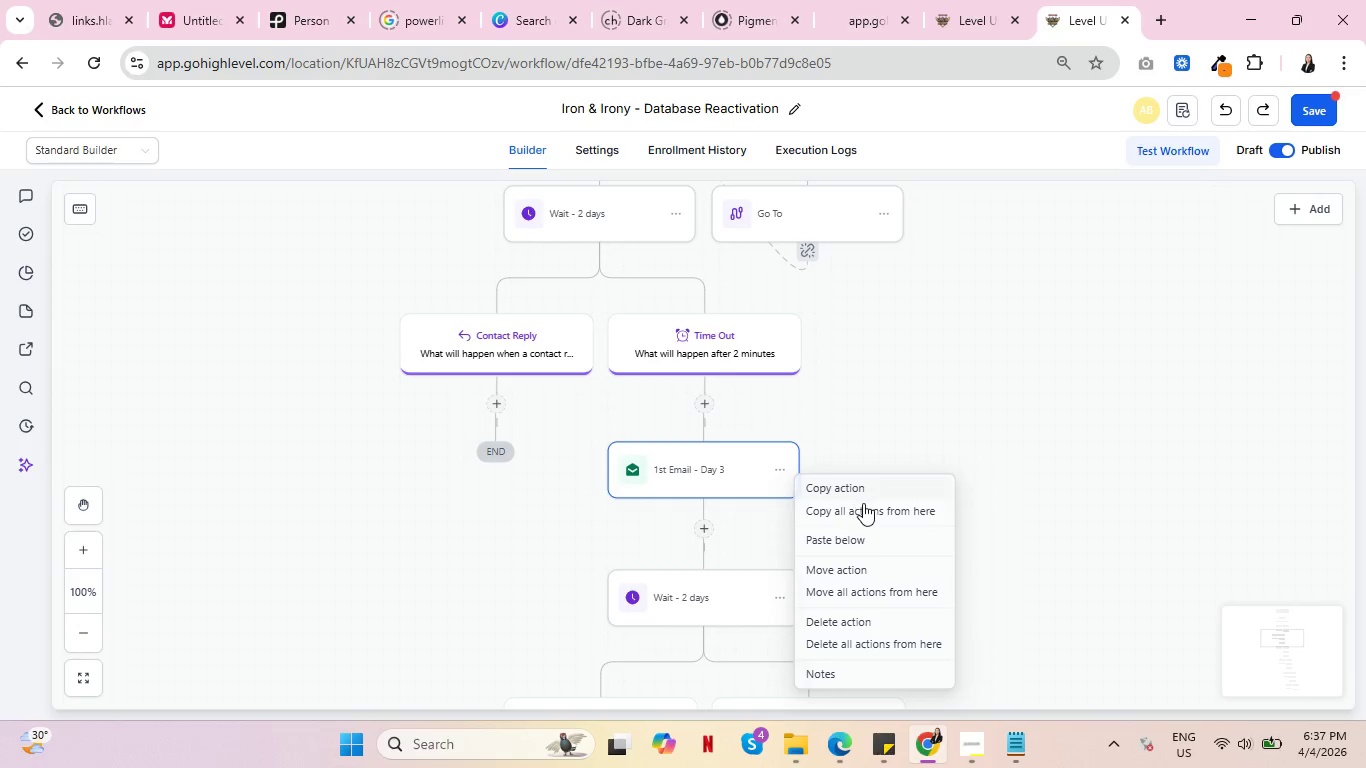 
left_click([873, 509])
 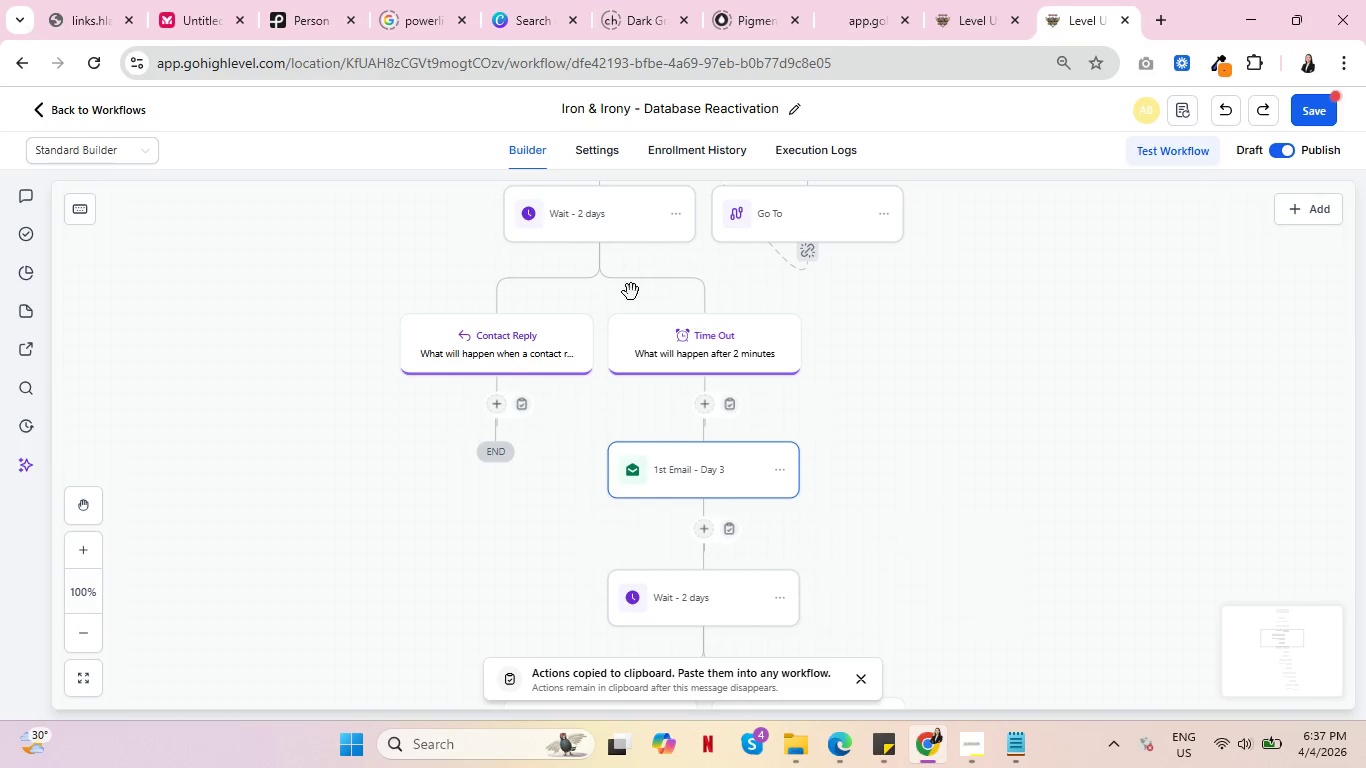 
left_click([617, 211])
 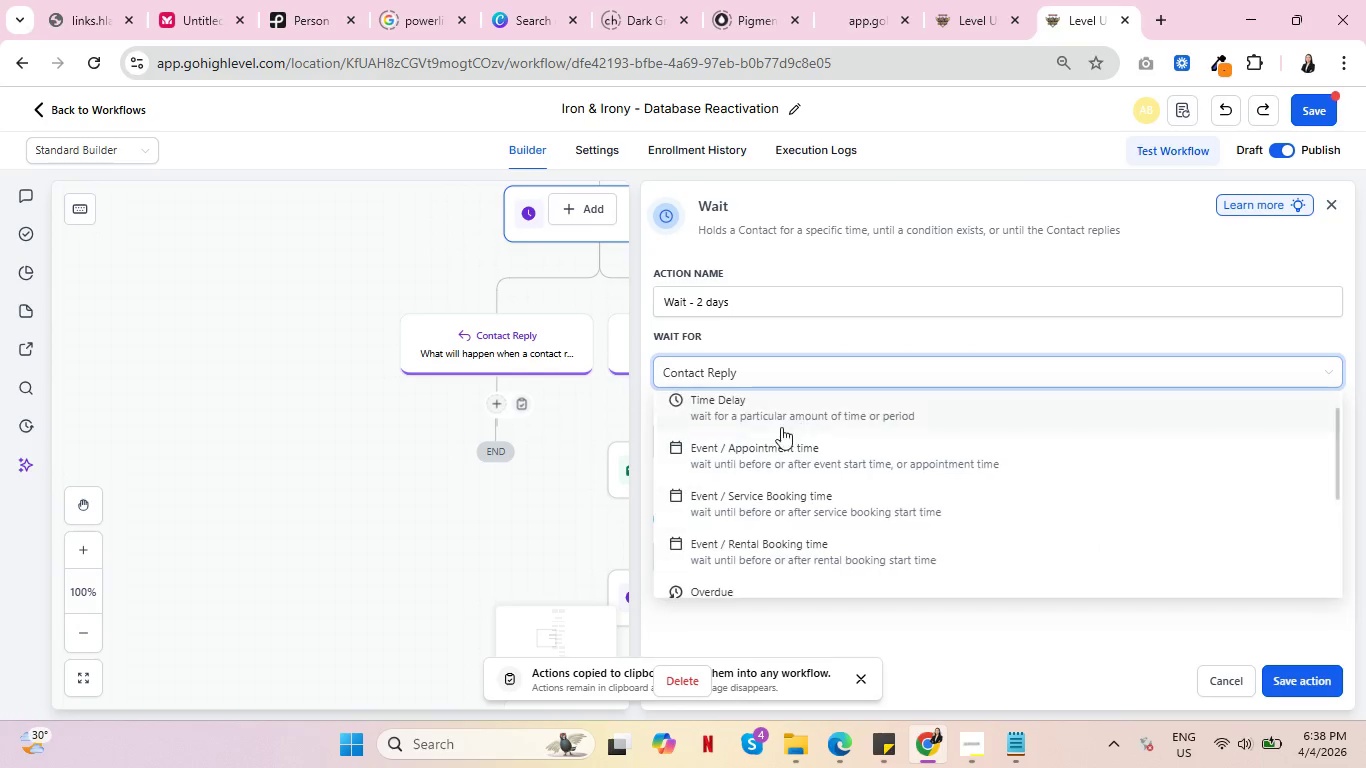 
left_click([778, 412])
 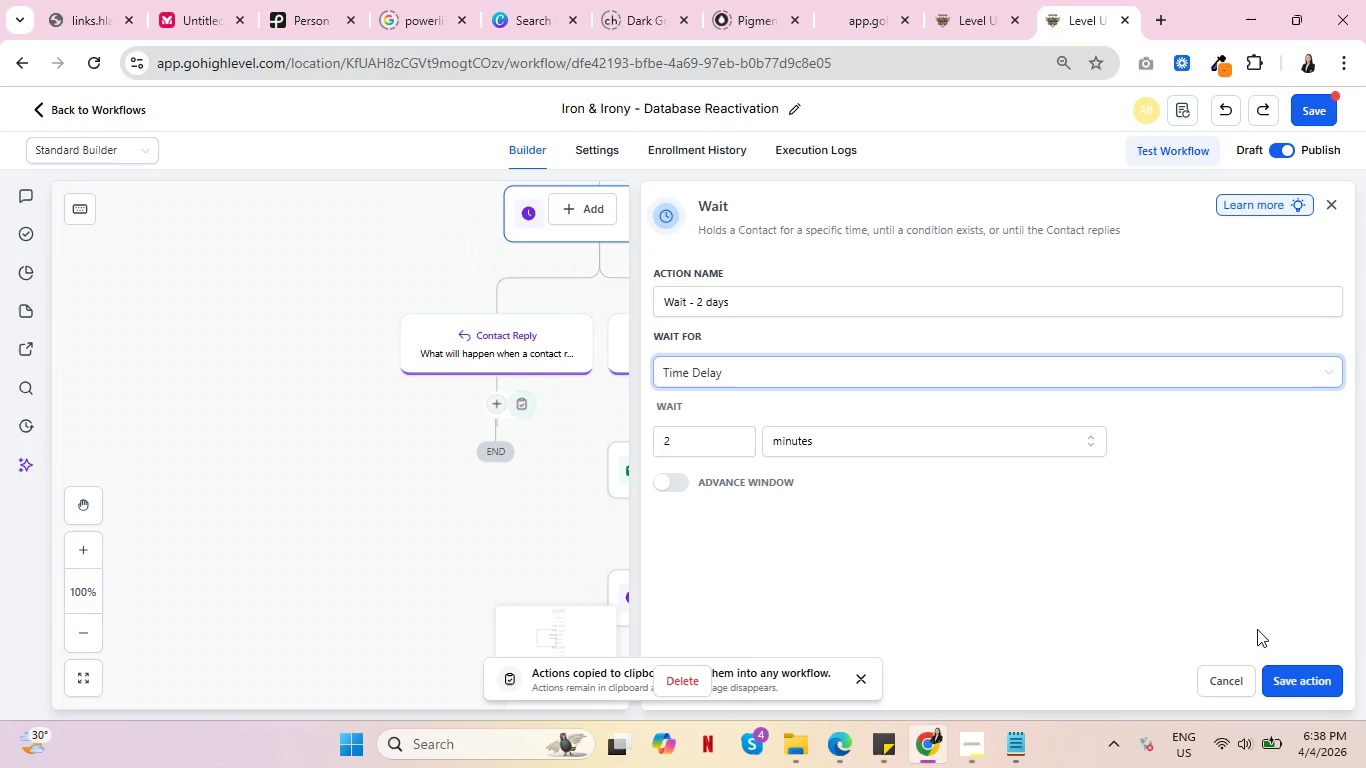 
left_click([1299, 677])
 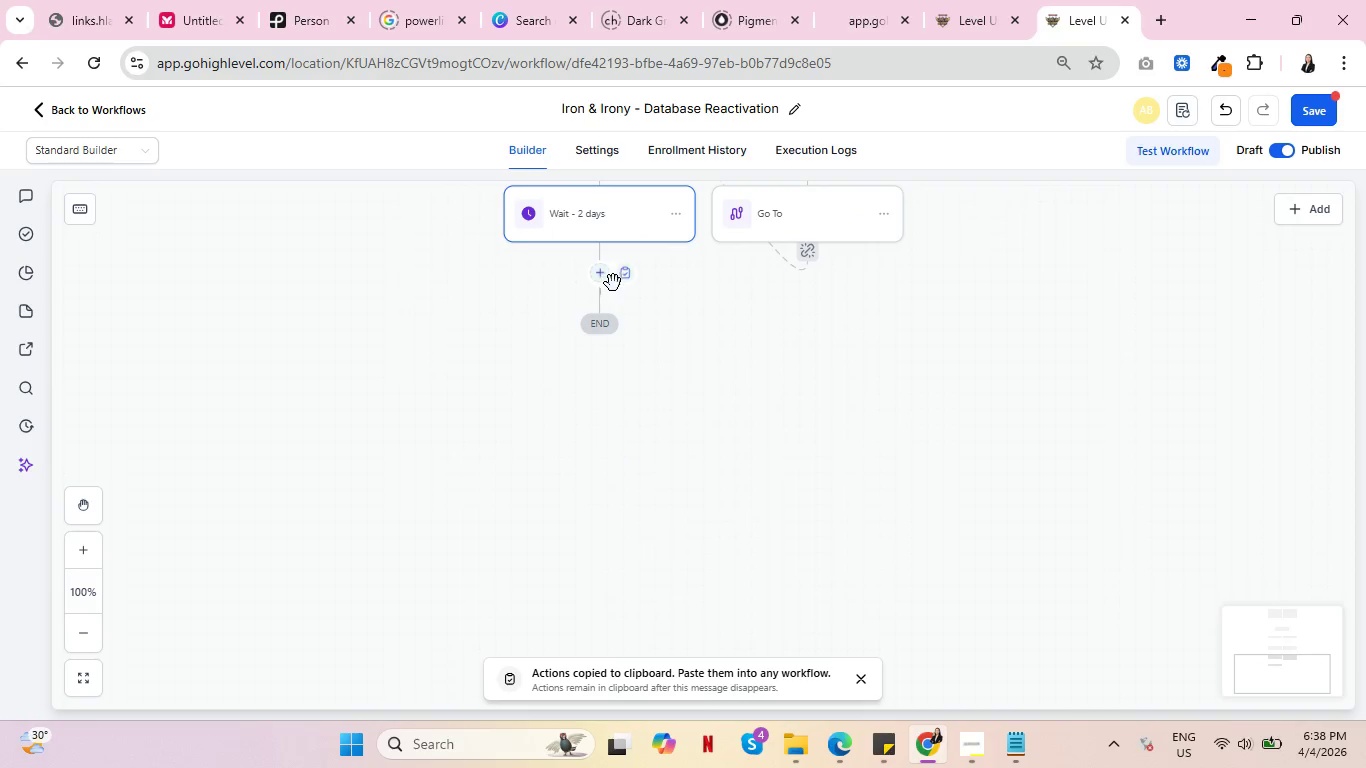 
left_click([624, 276])
 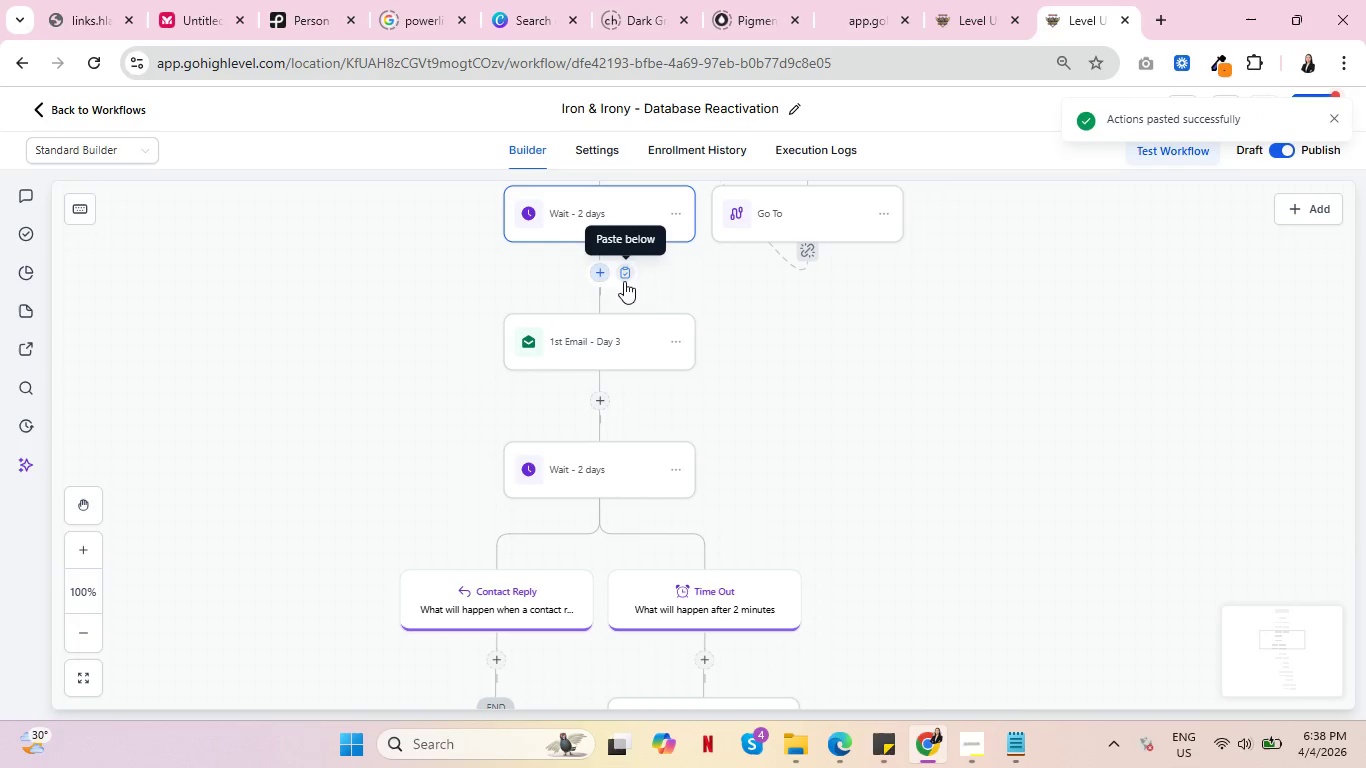 
scroll: coordinate [870, 429], scroll_direction: down, amount: 2.0
 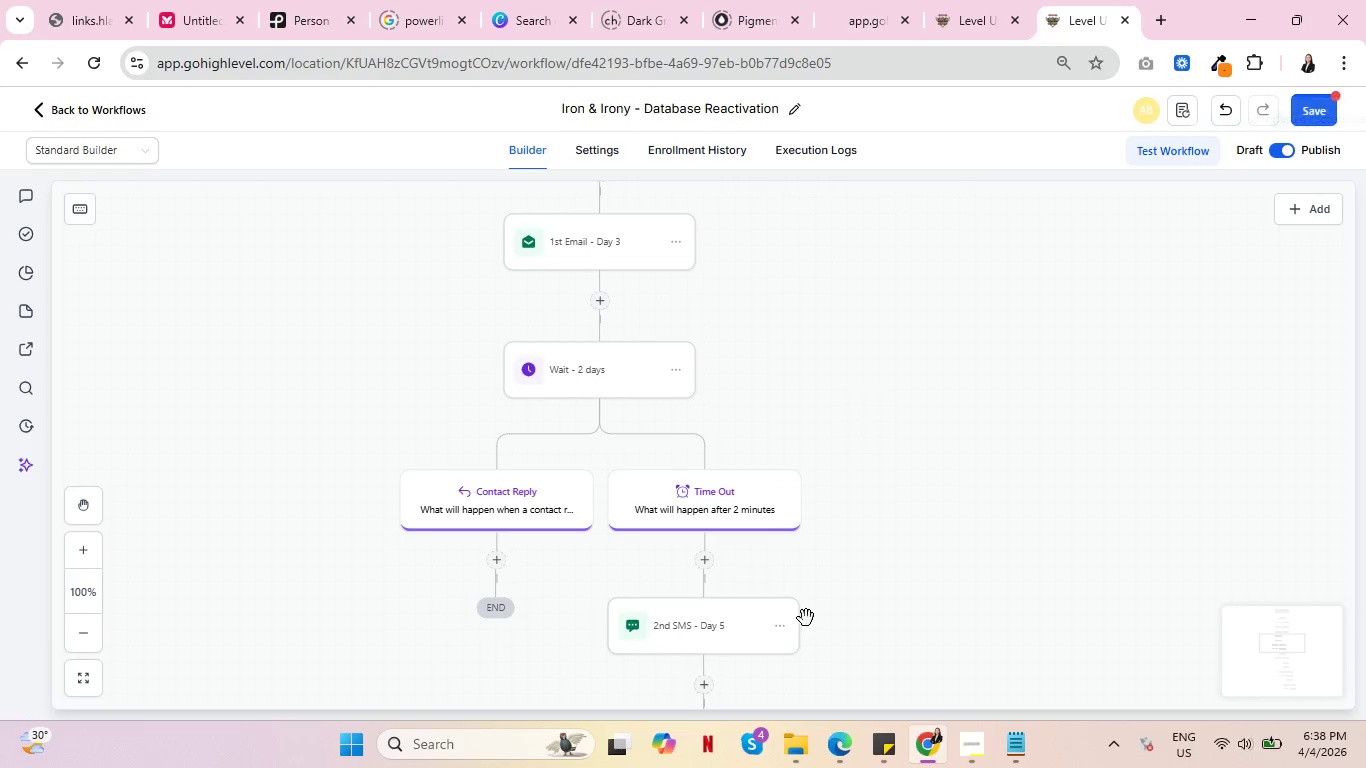 
left_click([786, 624])
 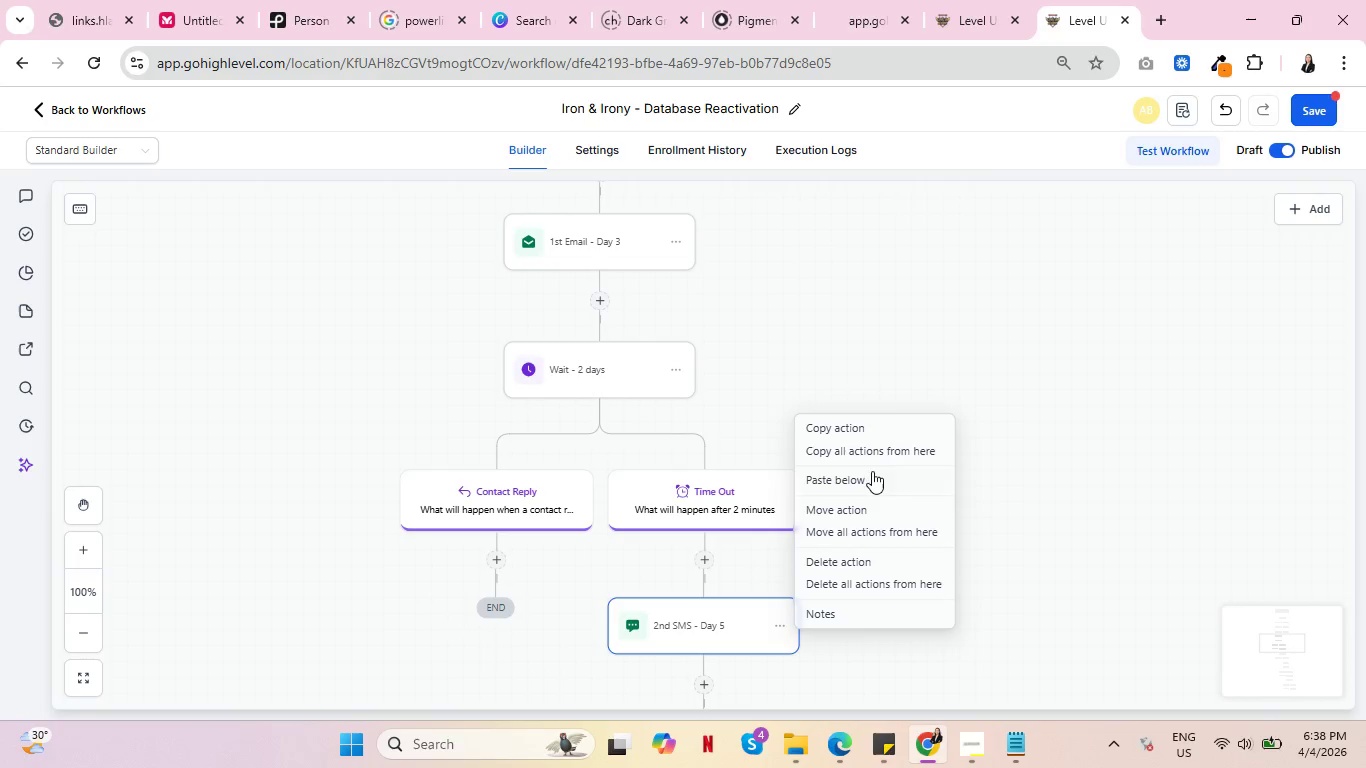 
left_click([889, 444])
 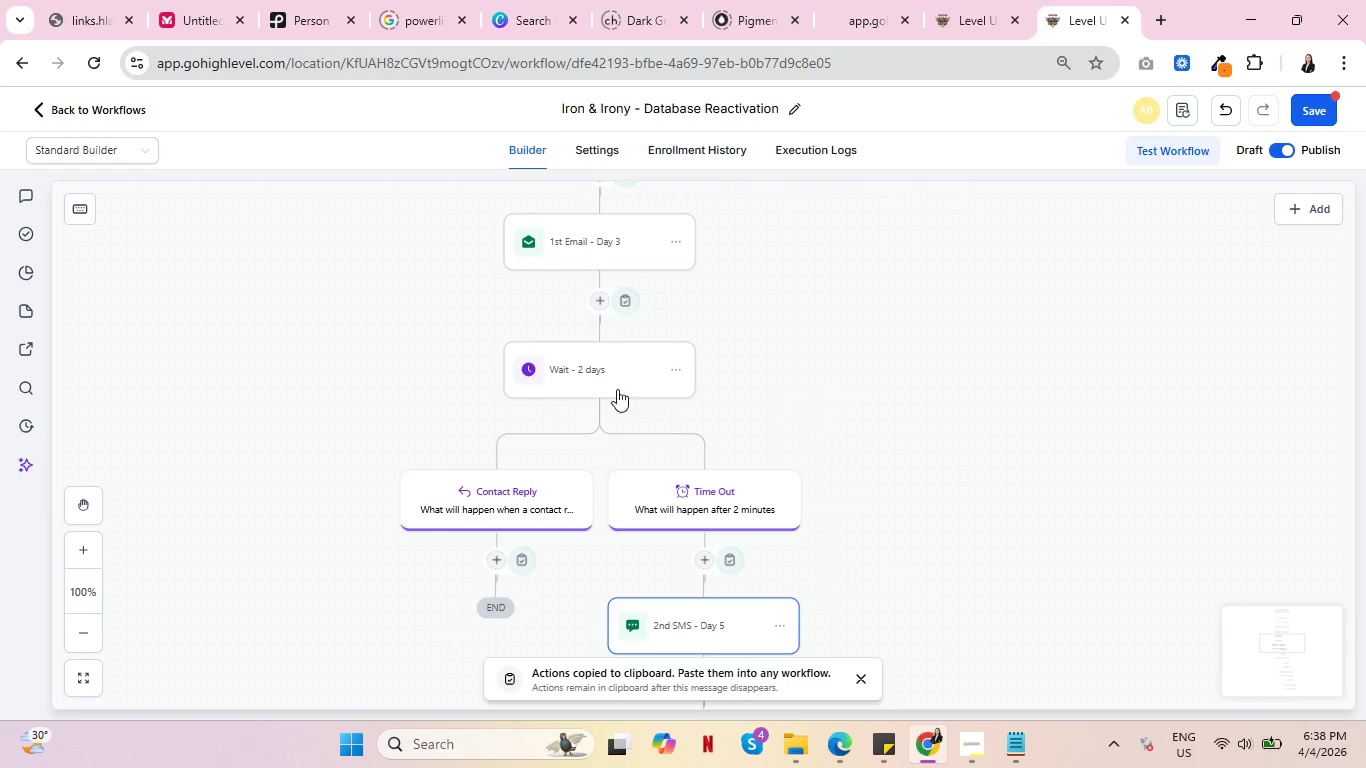 
left_click([616, 377])
 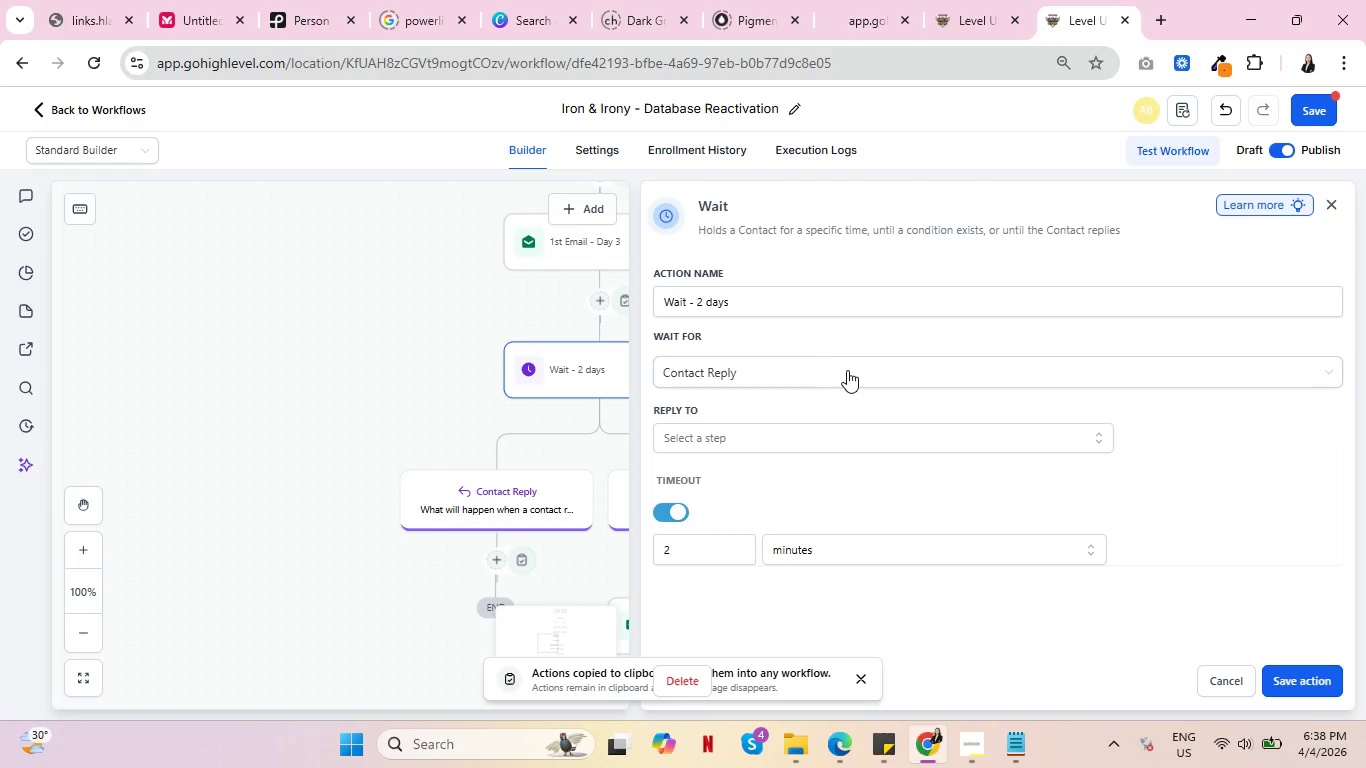 
left_click([847, 370])
 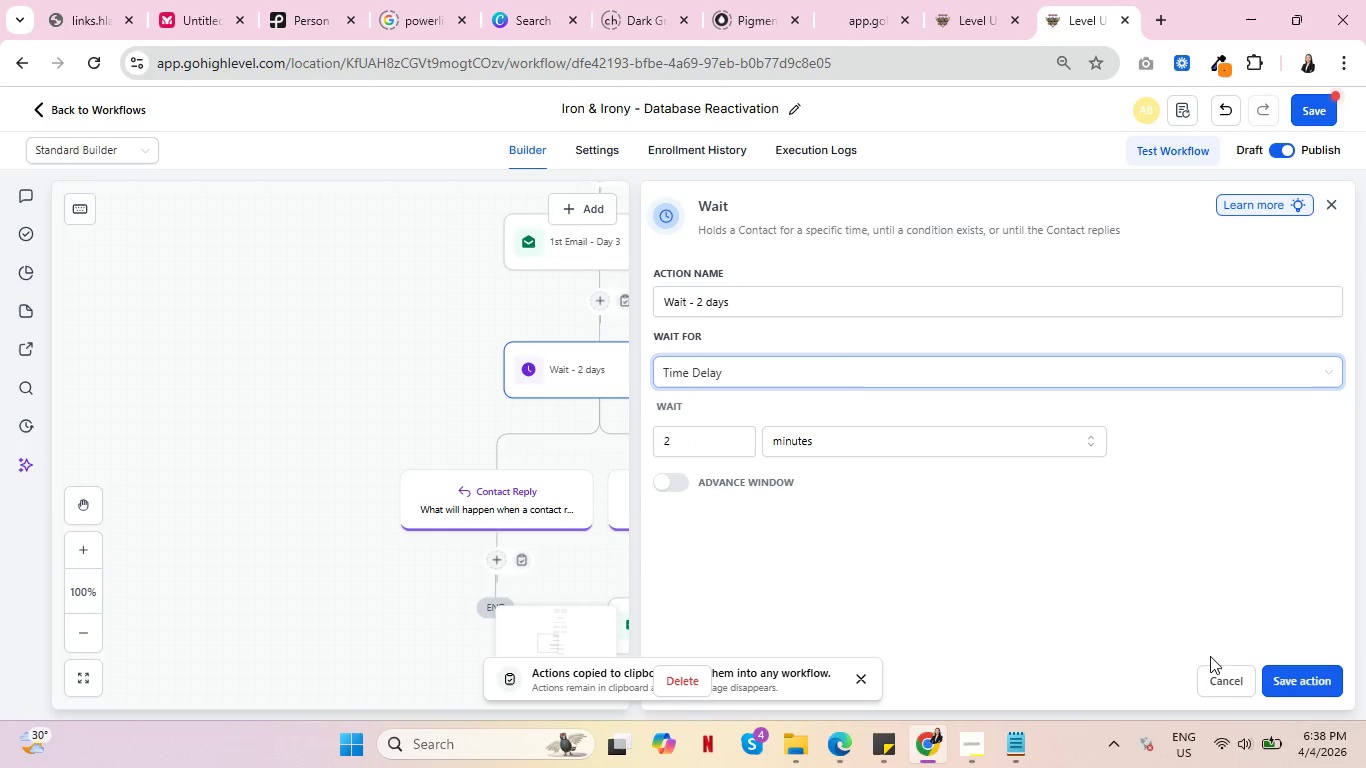 
left_click([1295, 679])
 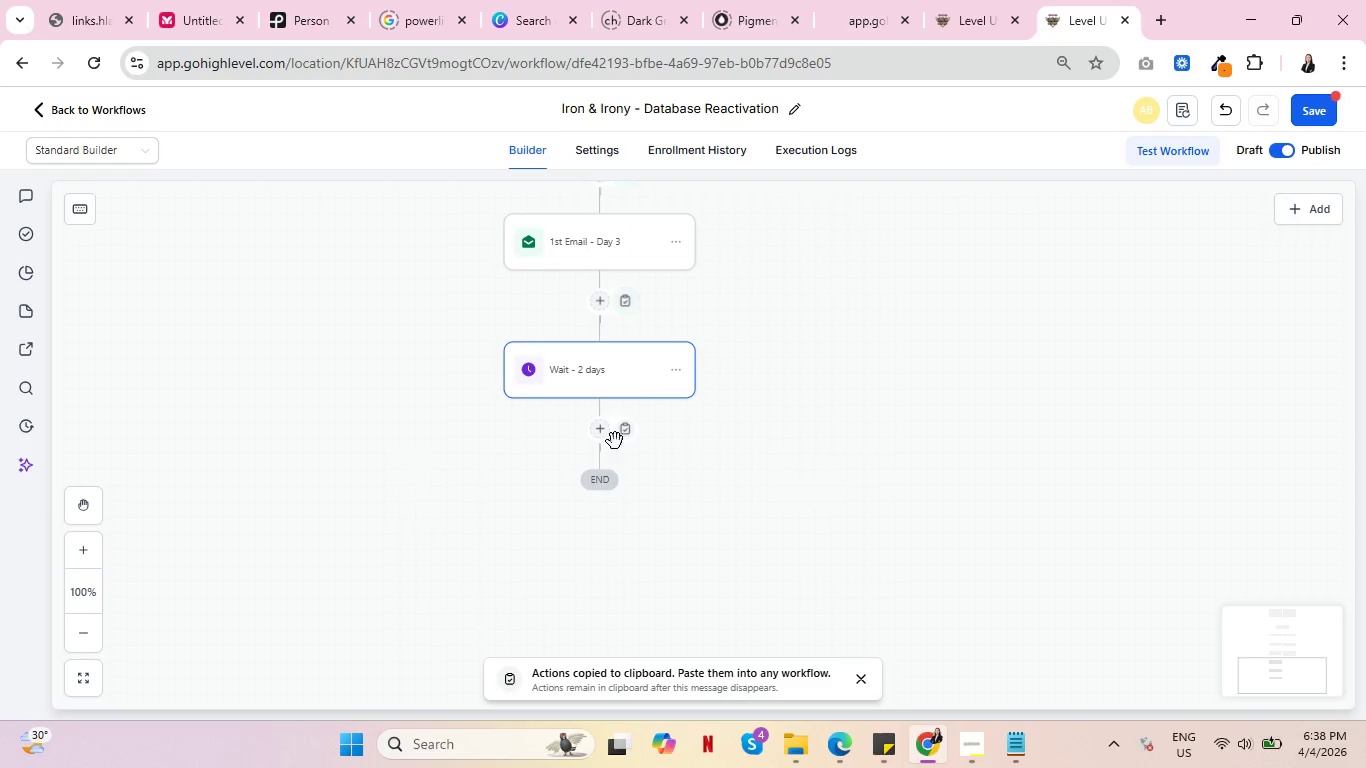 
left_click([627, 423])
 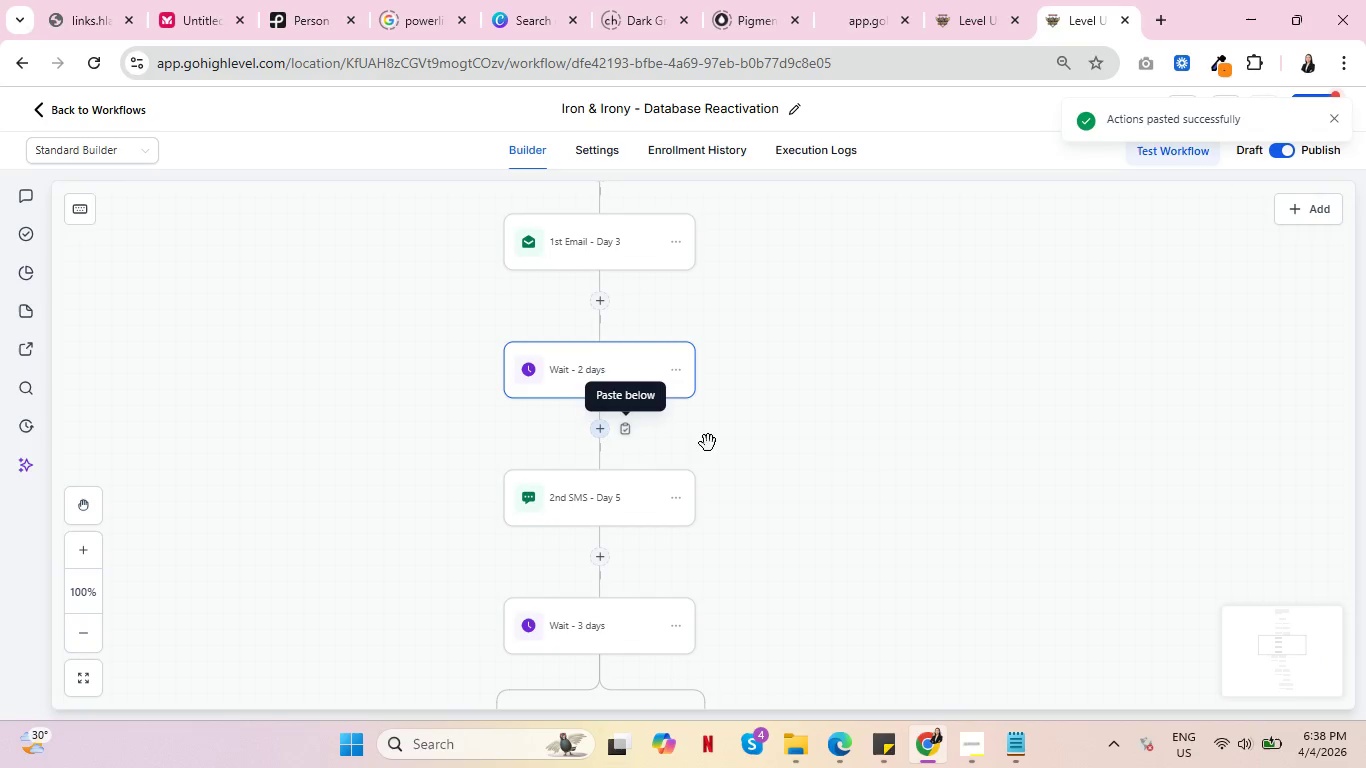 
scroll: coordinate [925, 463], scroll_direction: down, amount: 4.0
 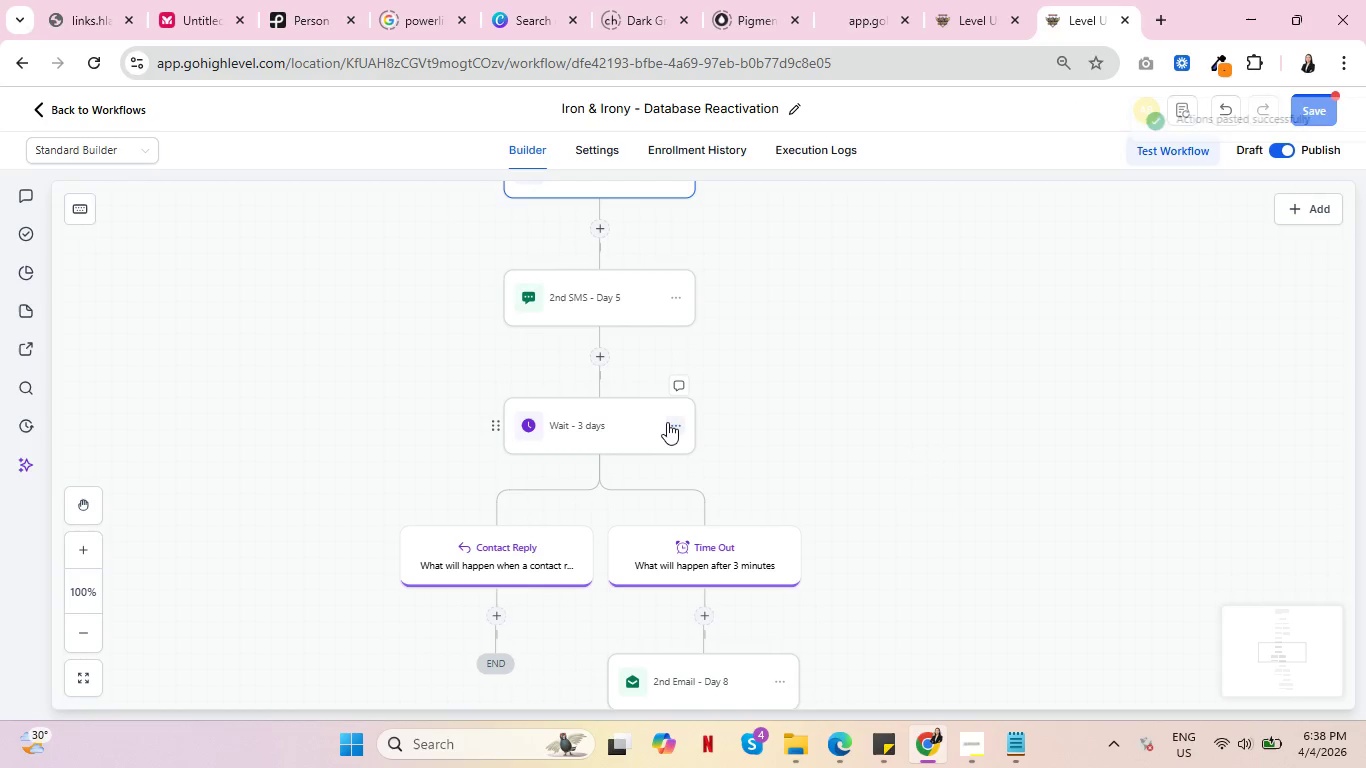 
left_click([672, 421])
 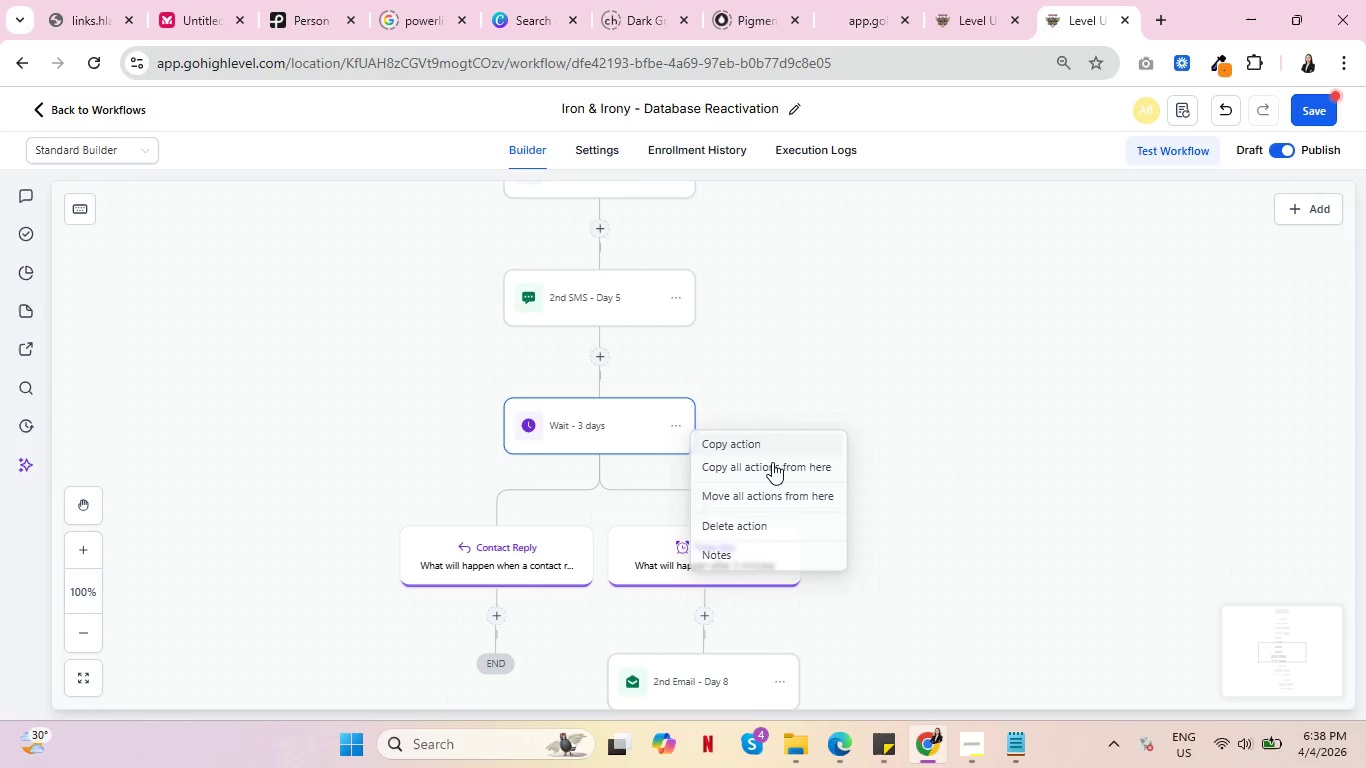 
left_click([774, 465])
 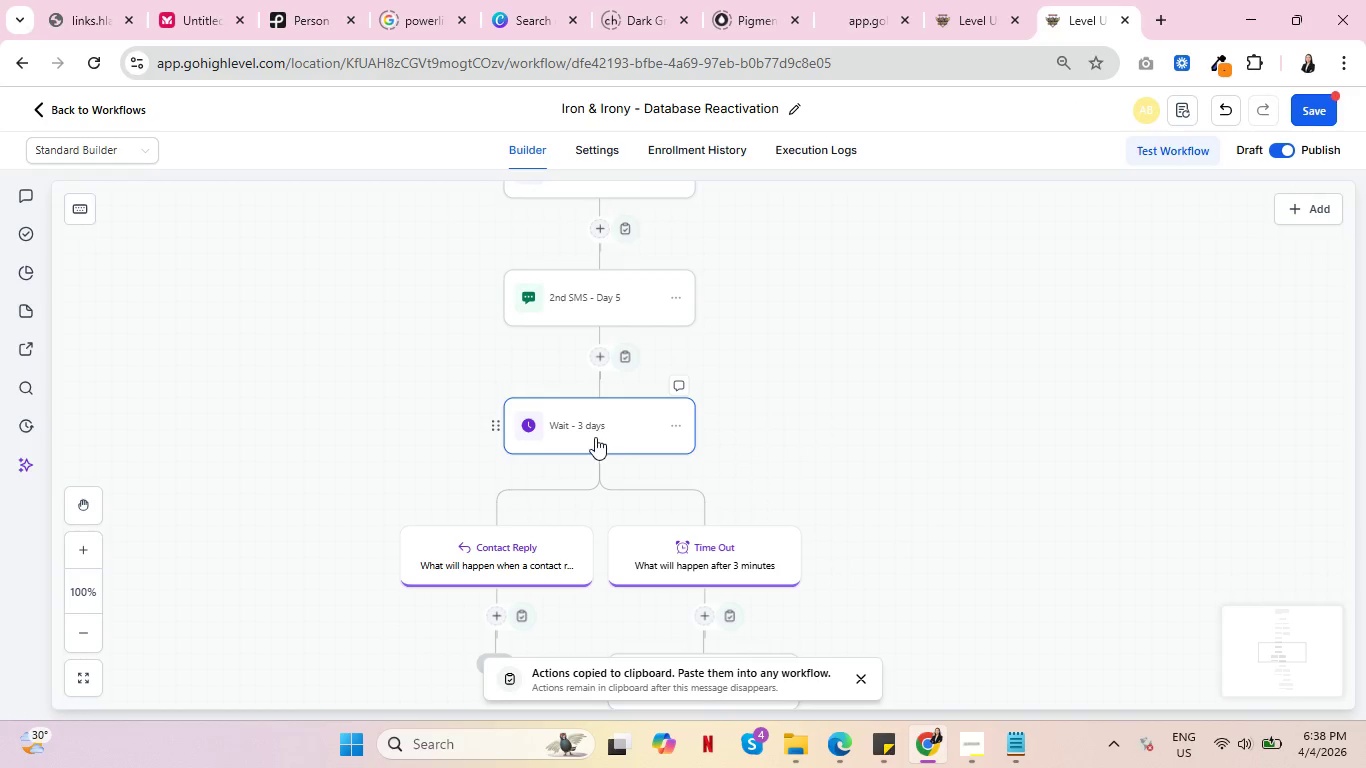 
left_click([595, 419])
 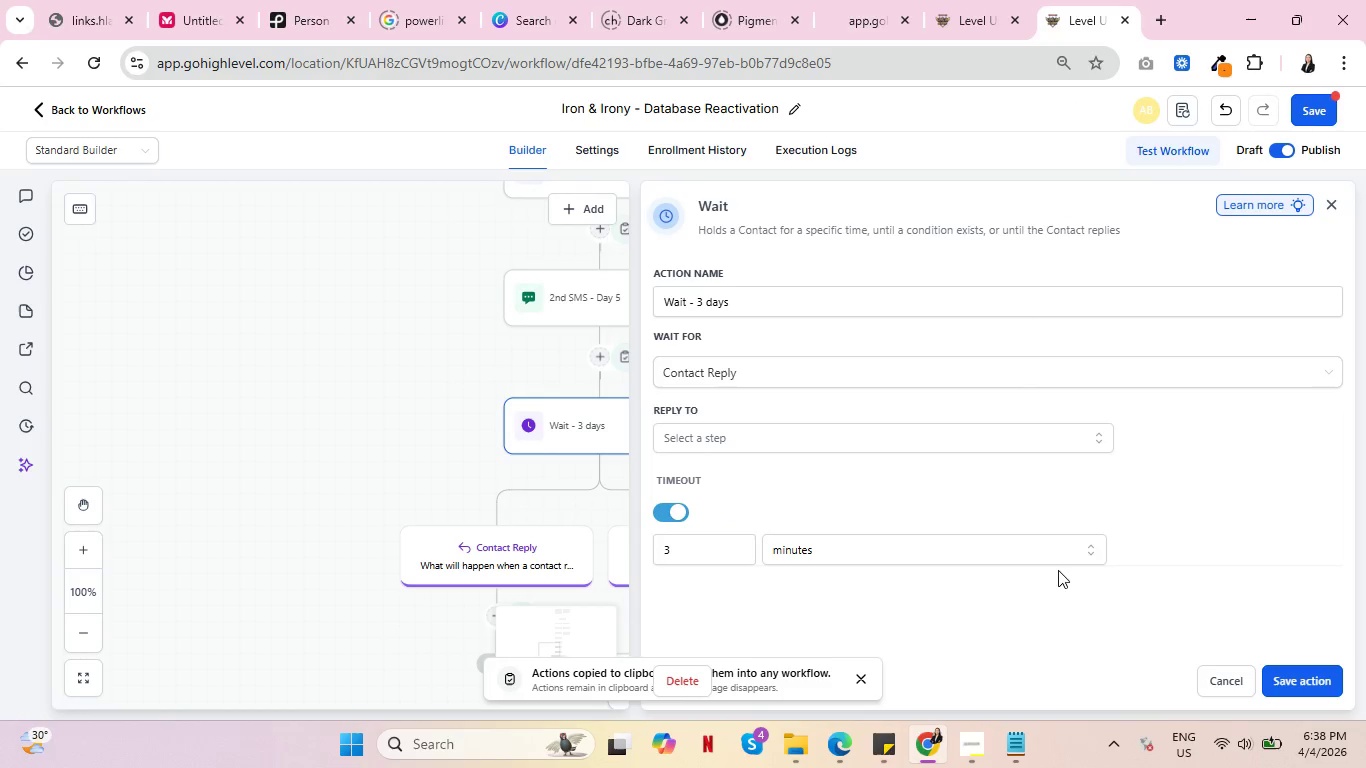 
left_click([1210, 675])
 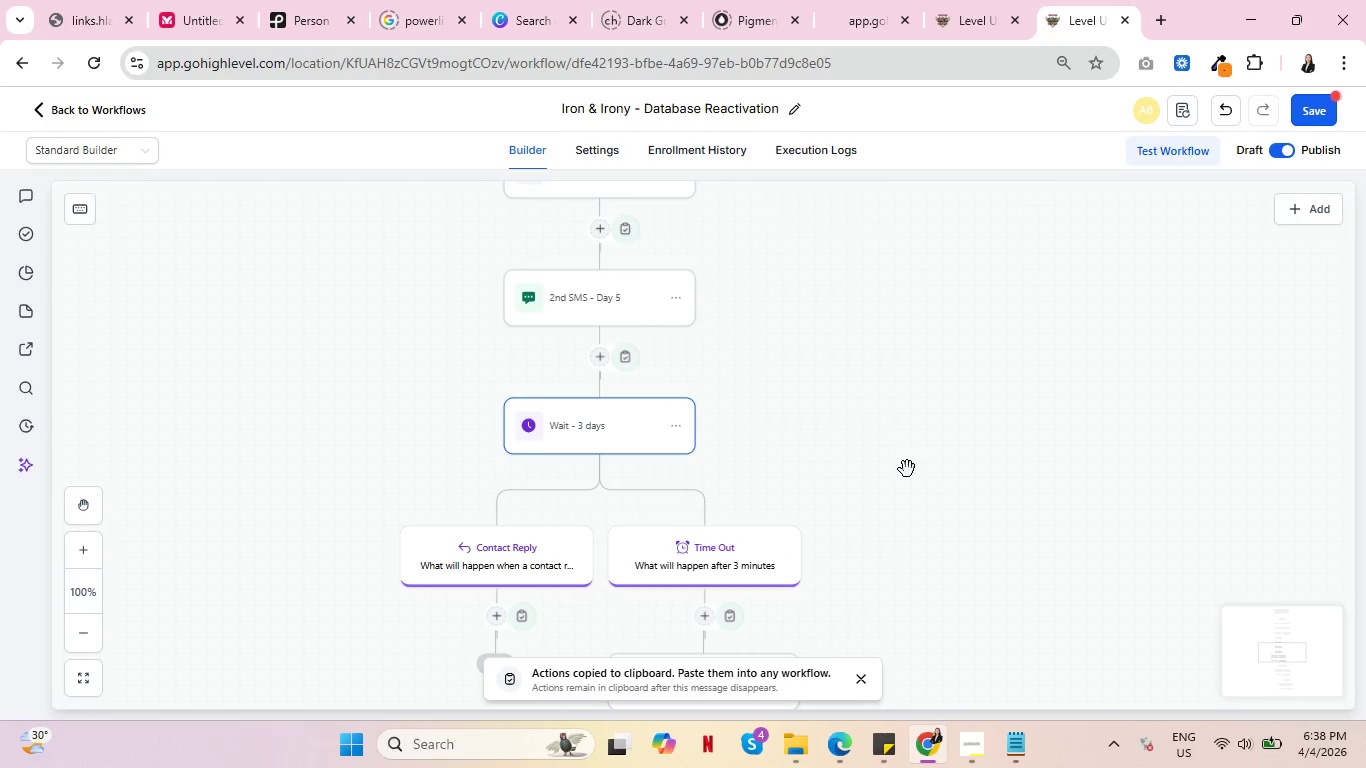 
scroll: coordinate [907, 475], scroll_direction: down, amount: 4.0
 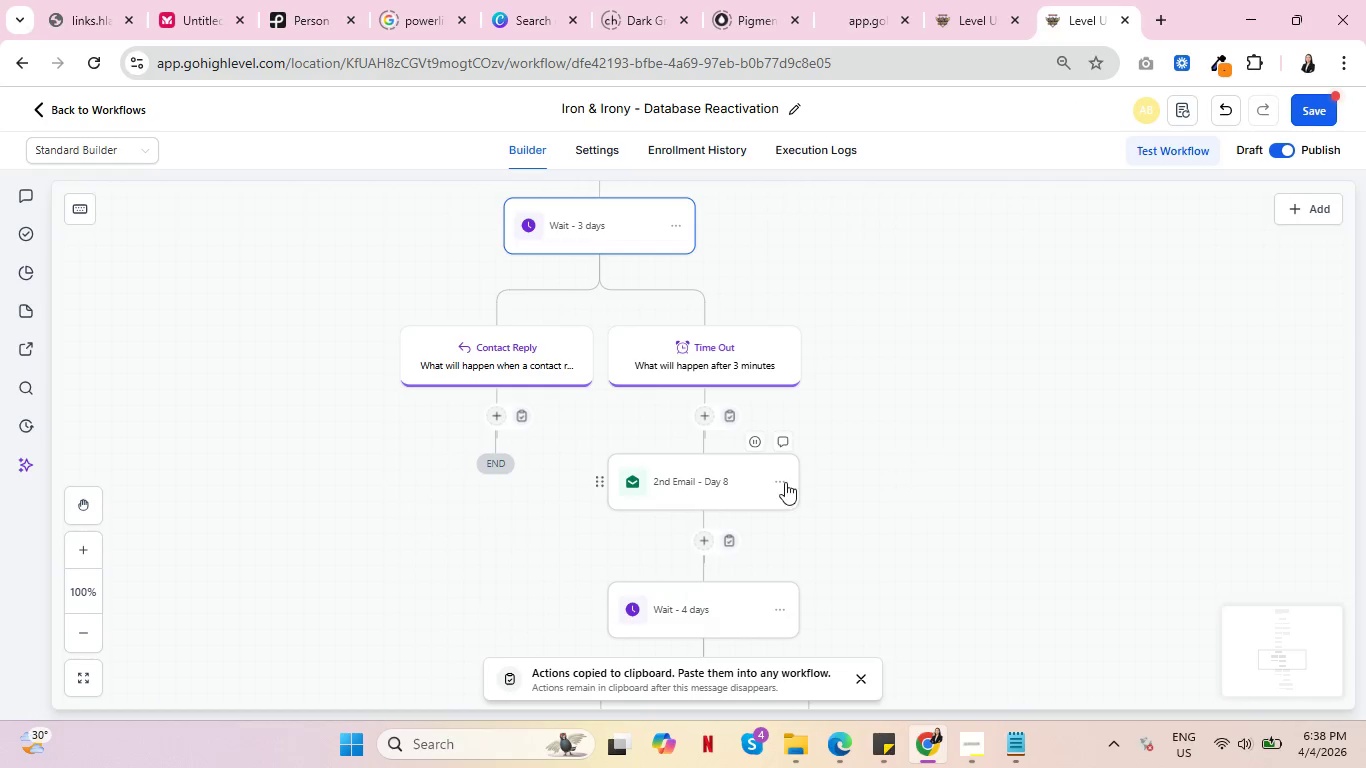 
left_click([783, 481])
 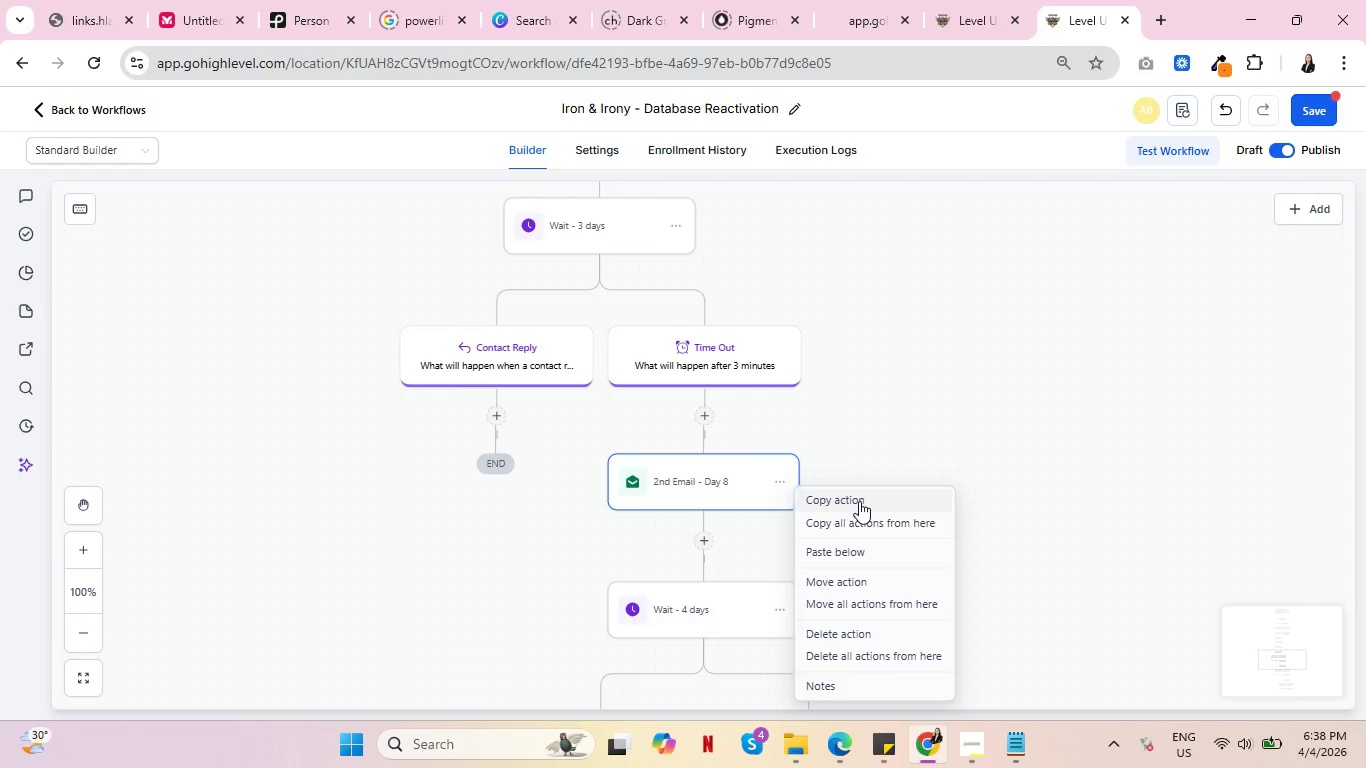 
left_click([872, 527])
 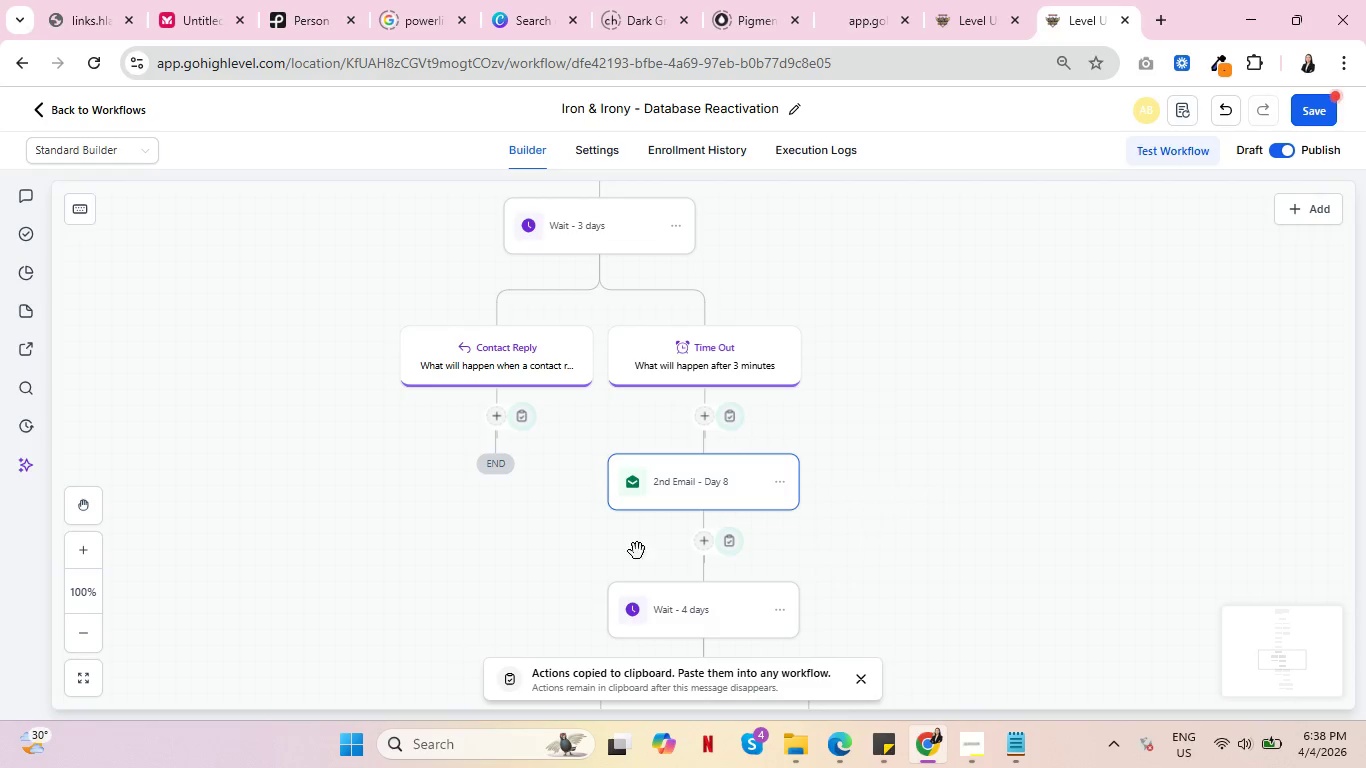 
scroll: coordinate [786, 503], scroll_direction: up, amount: 11.0
 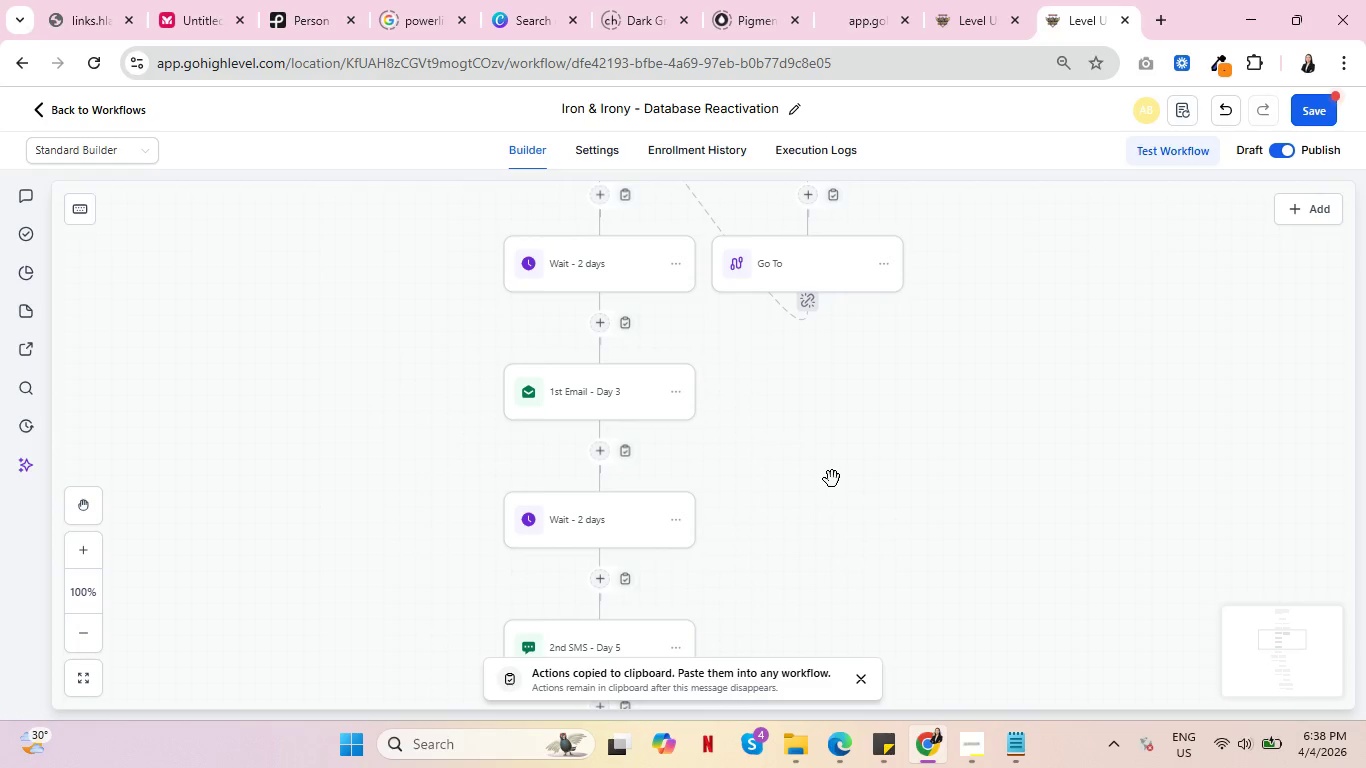 
scroll: coordinate [839, 475], scroll_direction: down, amount: 8.0
 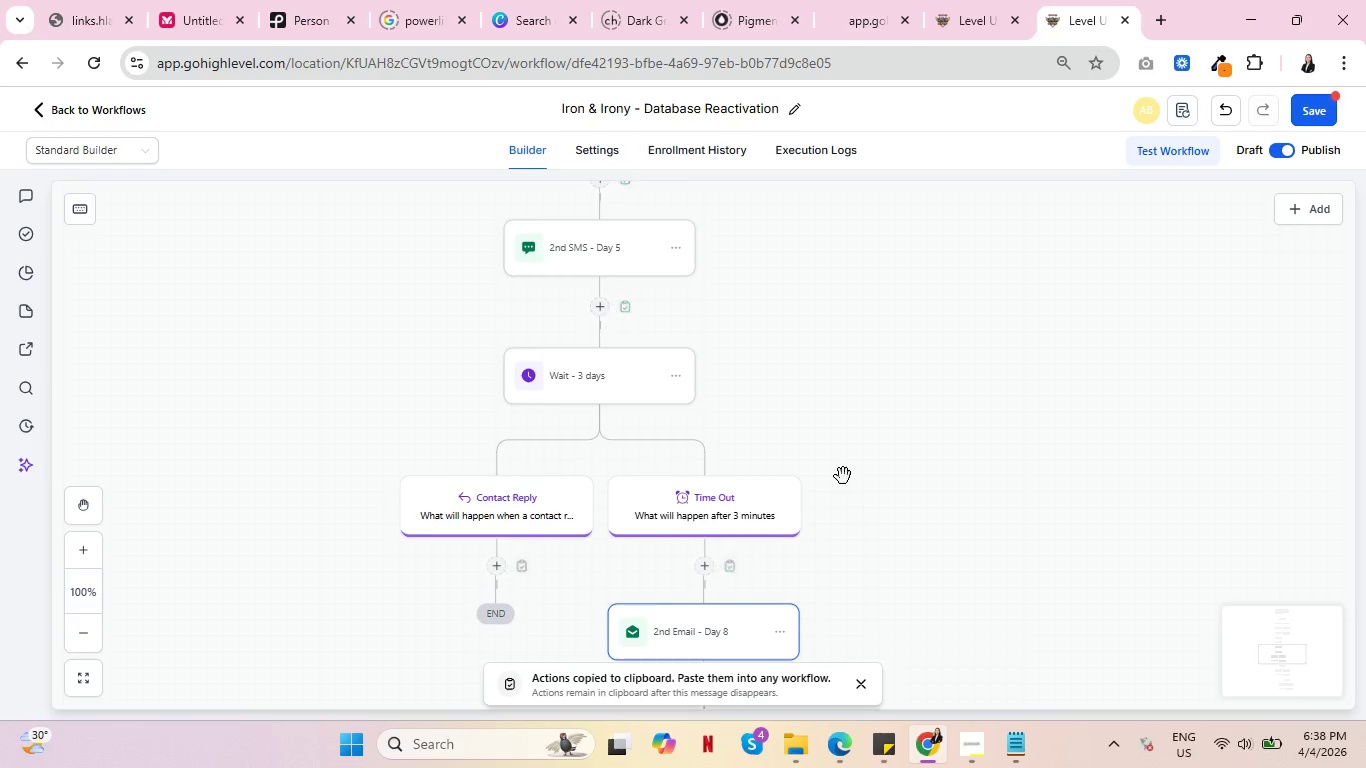 
left_click([594, 387])
 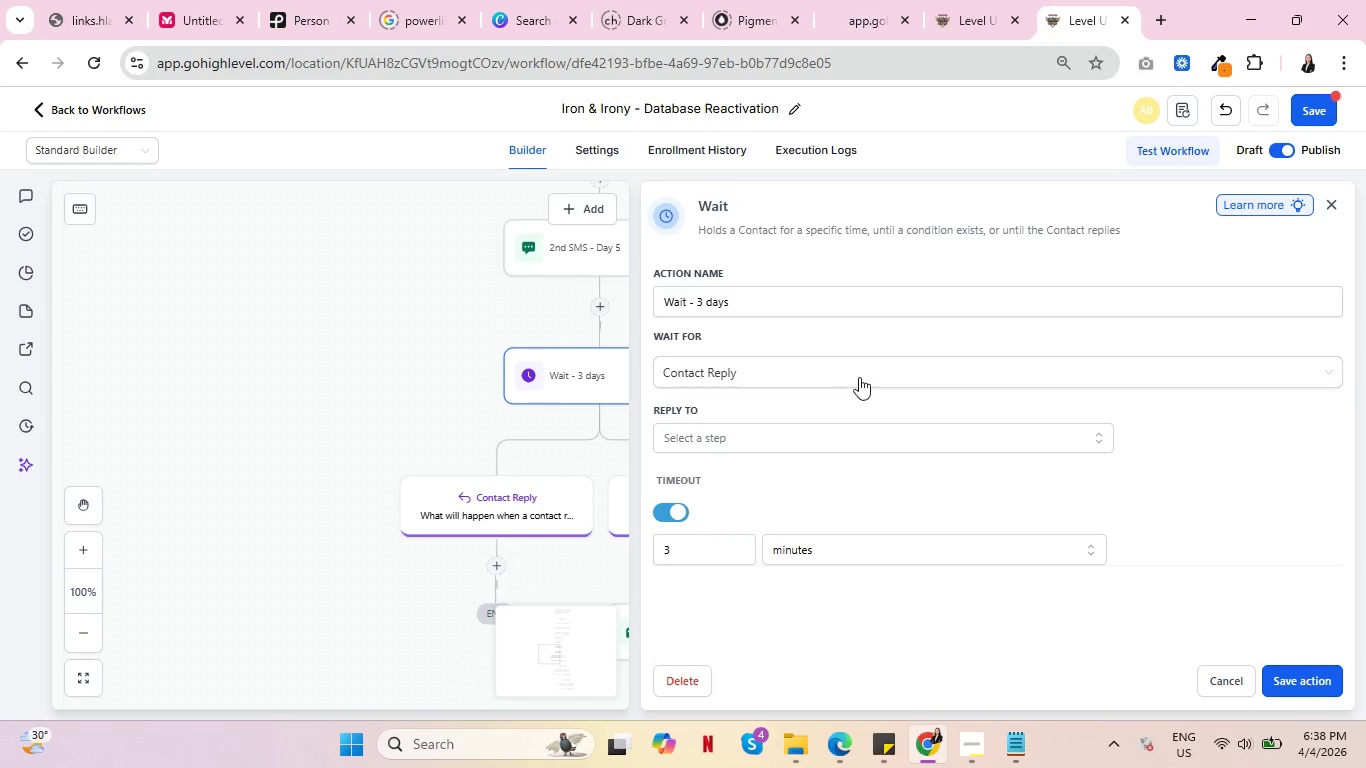 
left_click([872, 368])
 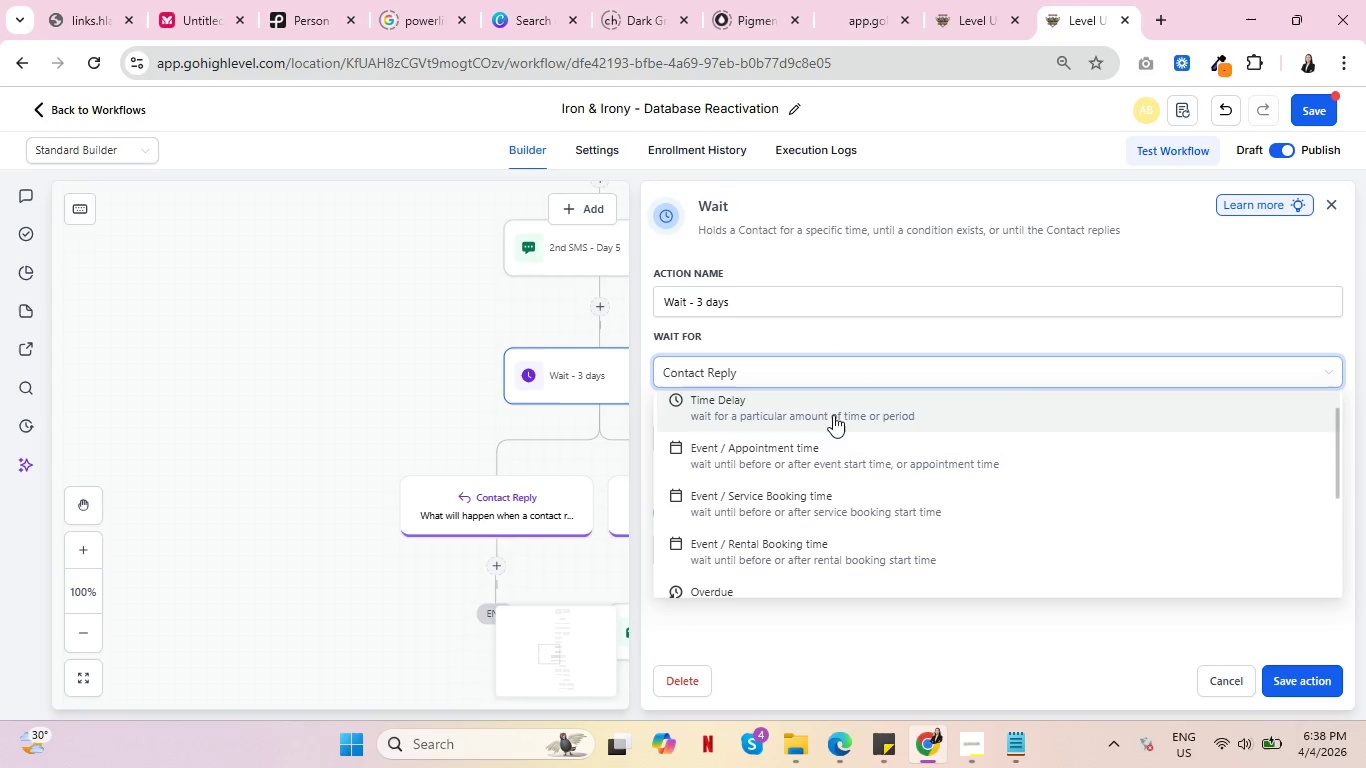 
left_click([833, 410])
 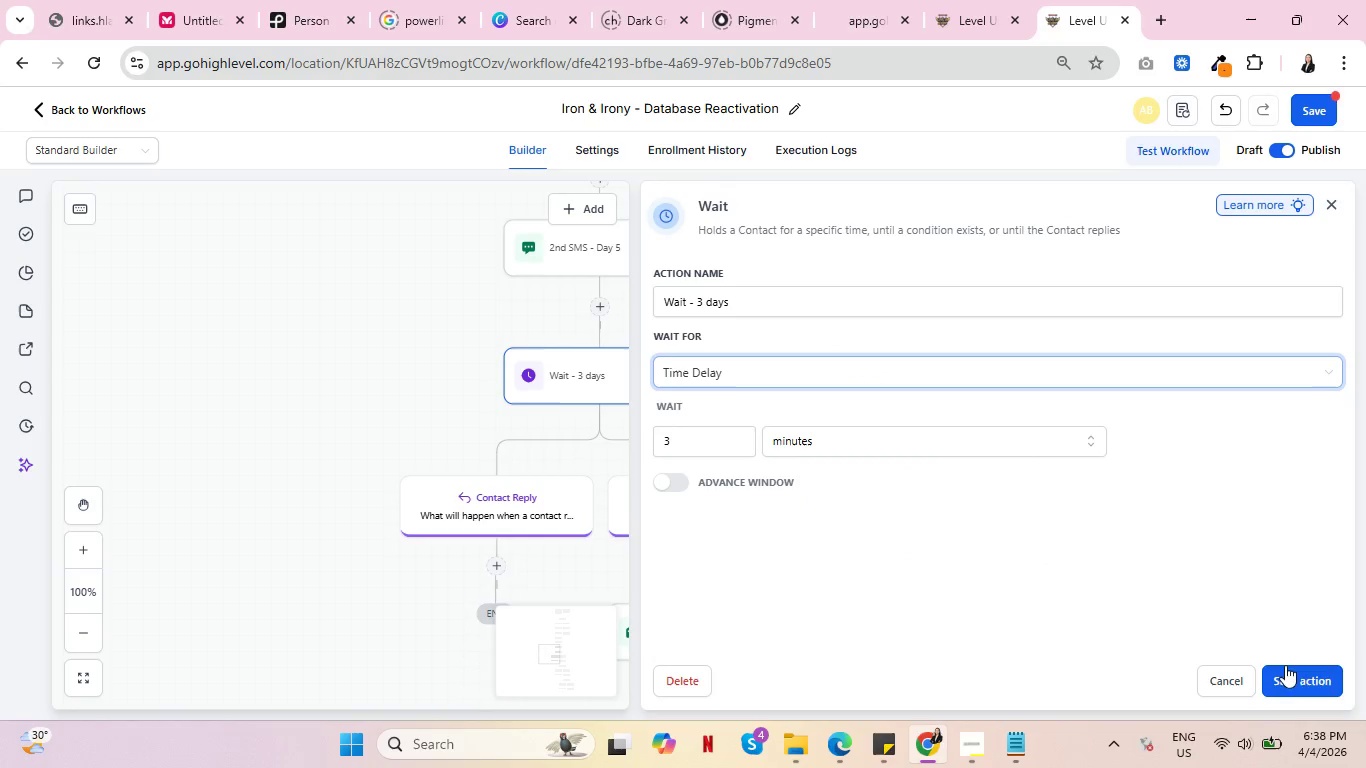 
left_click([1309, 679])
 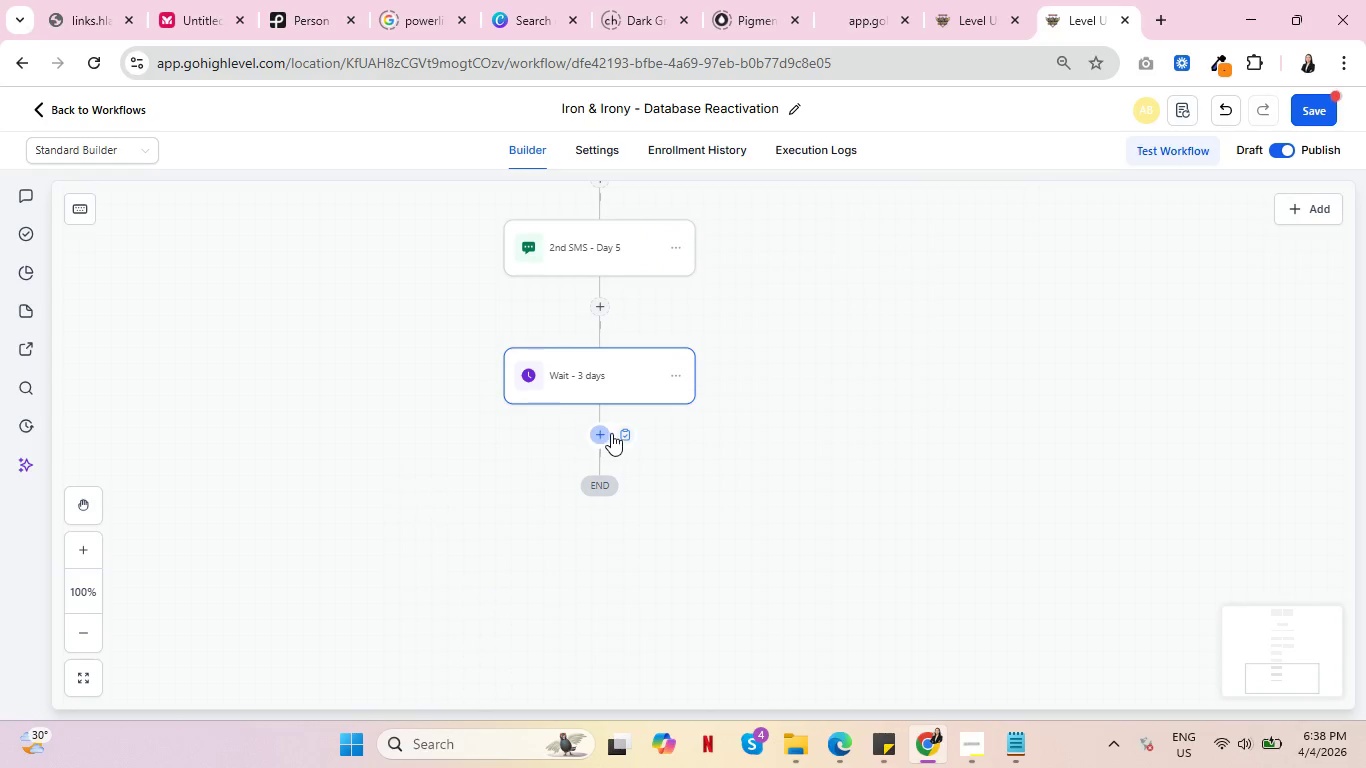 
left_click([627, 433])
 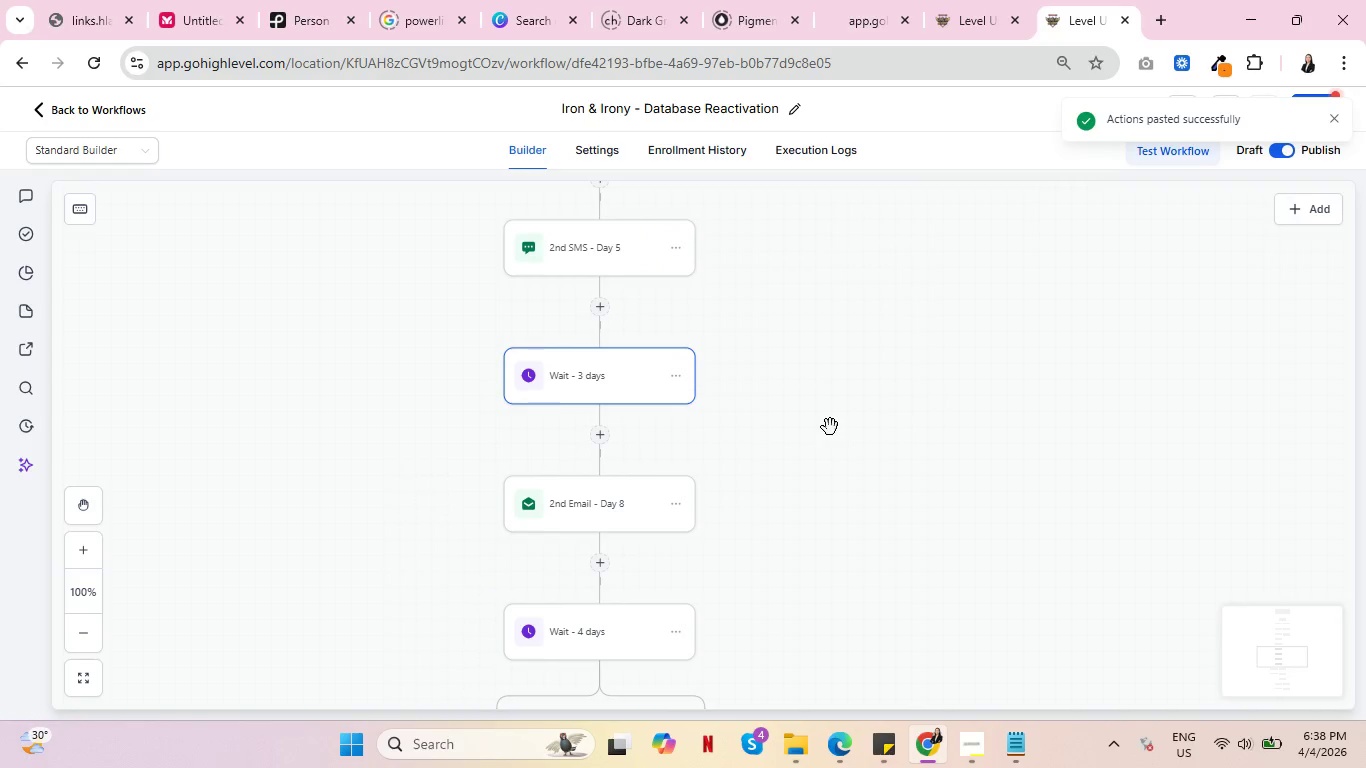 
scroll: coordinate [815, 585], scroll_direction: down, amount: 6.0
 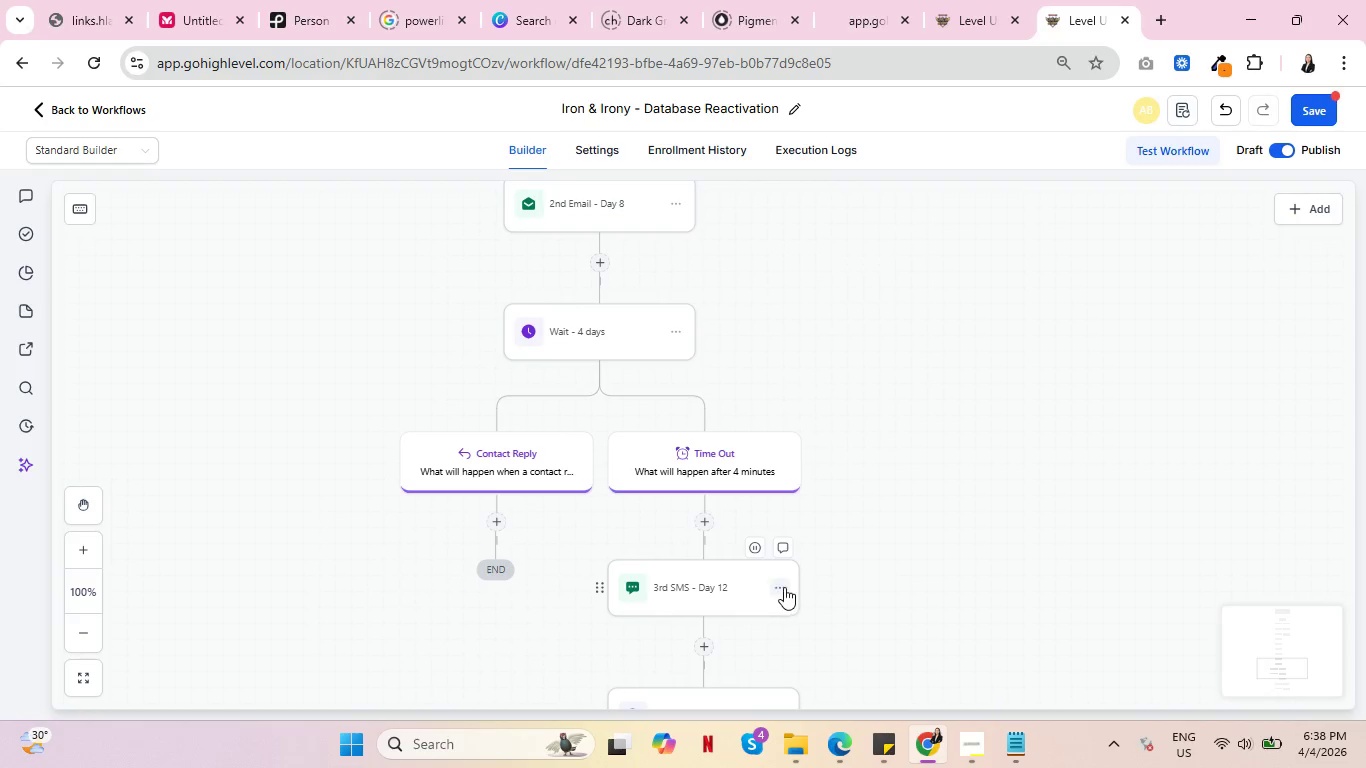 
left_click([782, 587])
 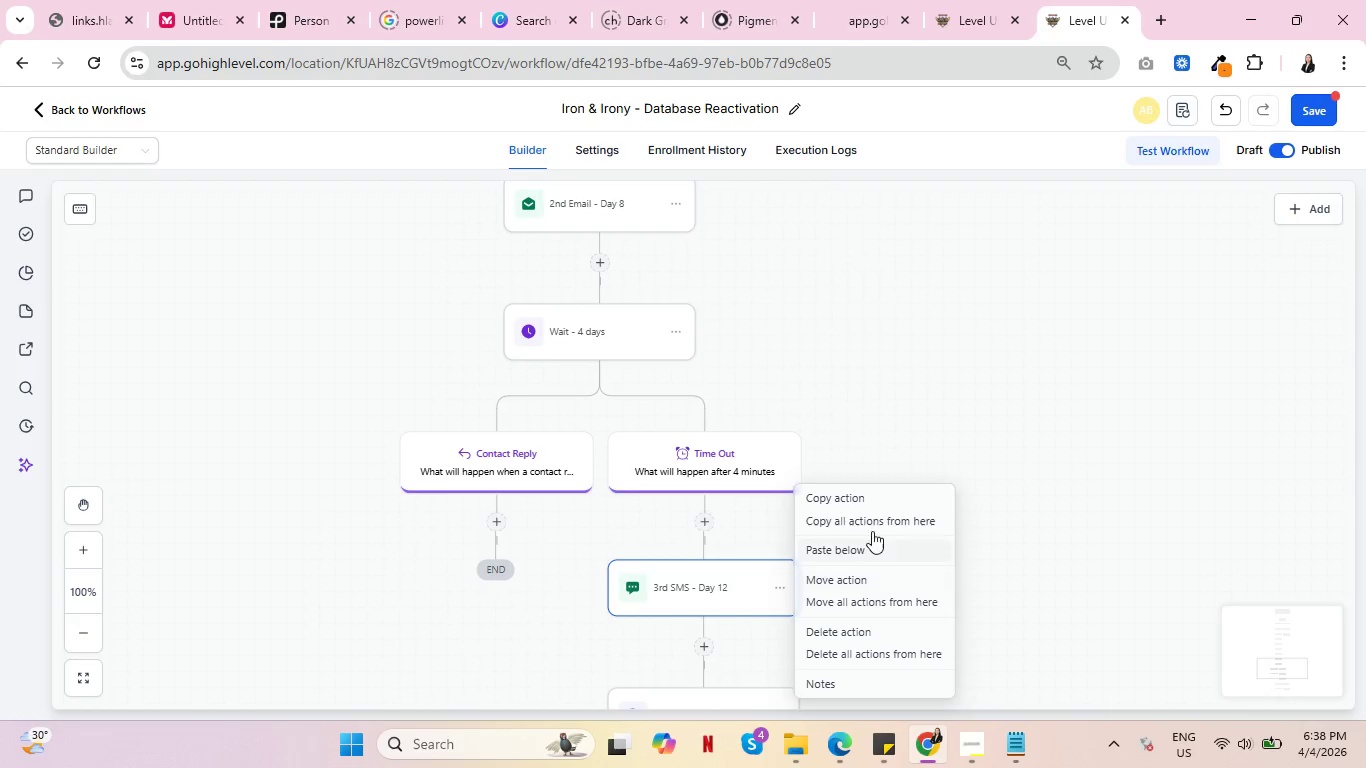 
left_click([872, 522])
 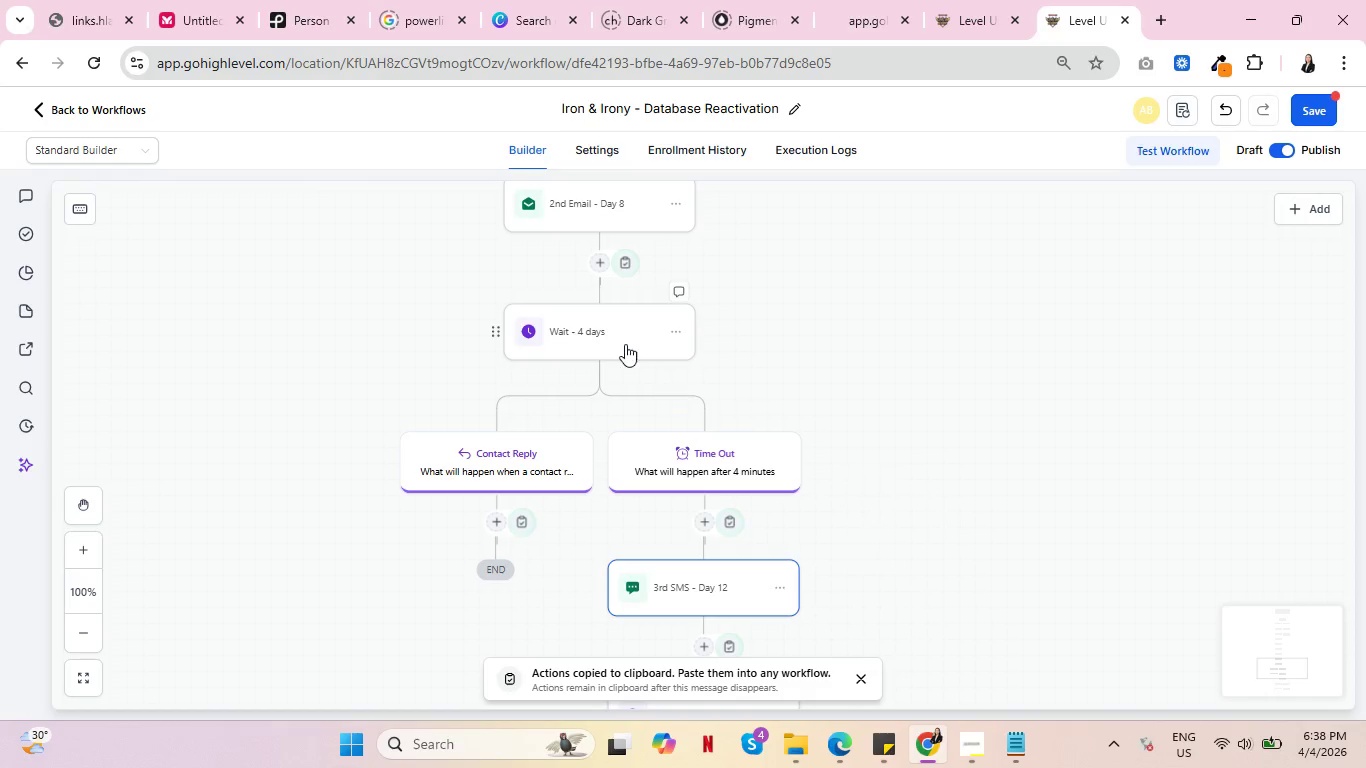 
left_click([622, 337])
 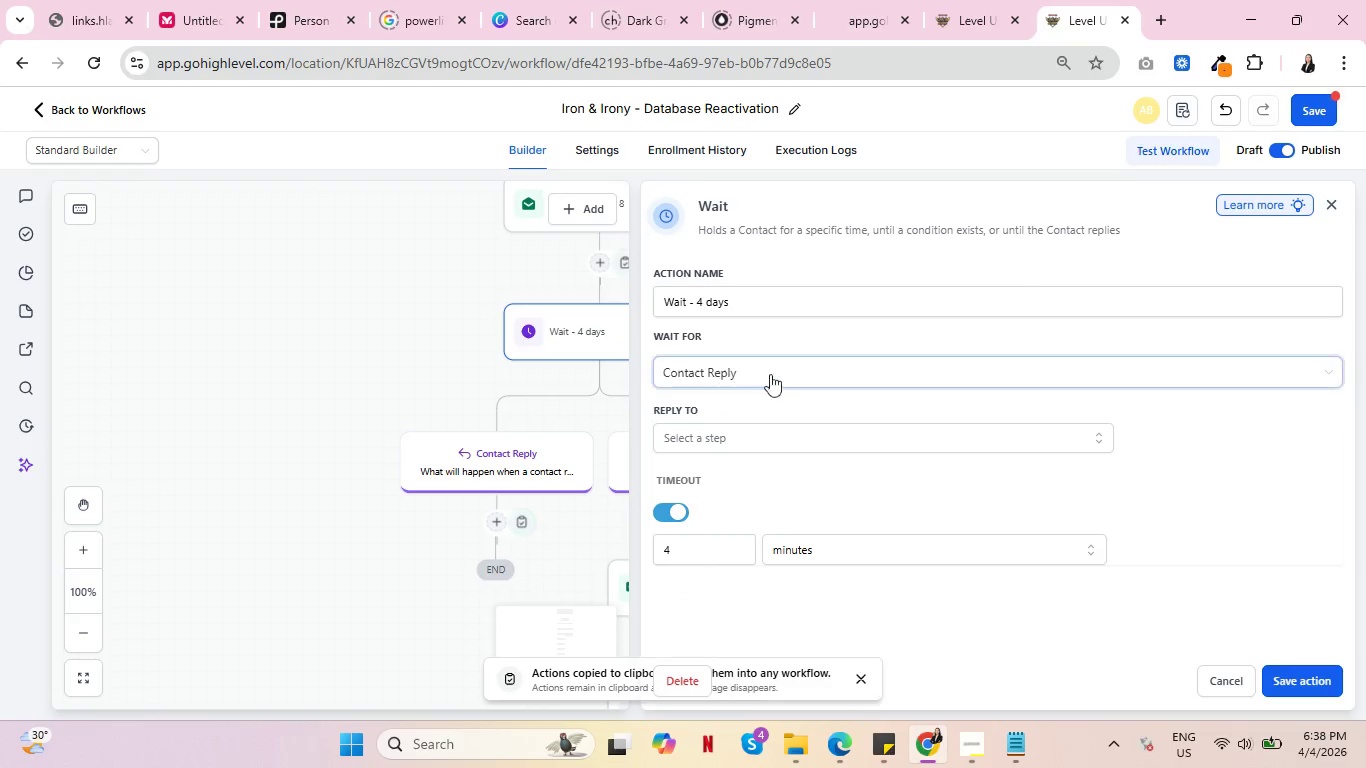 
left_click([793, 370])
 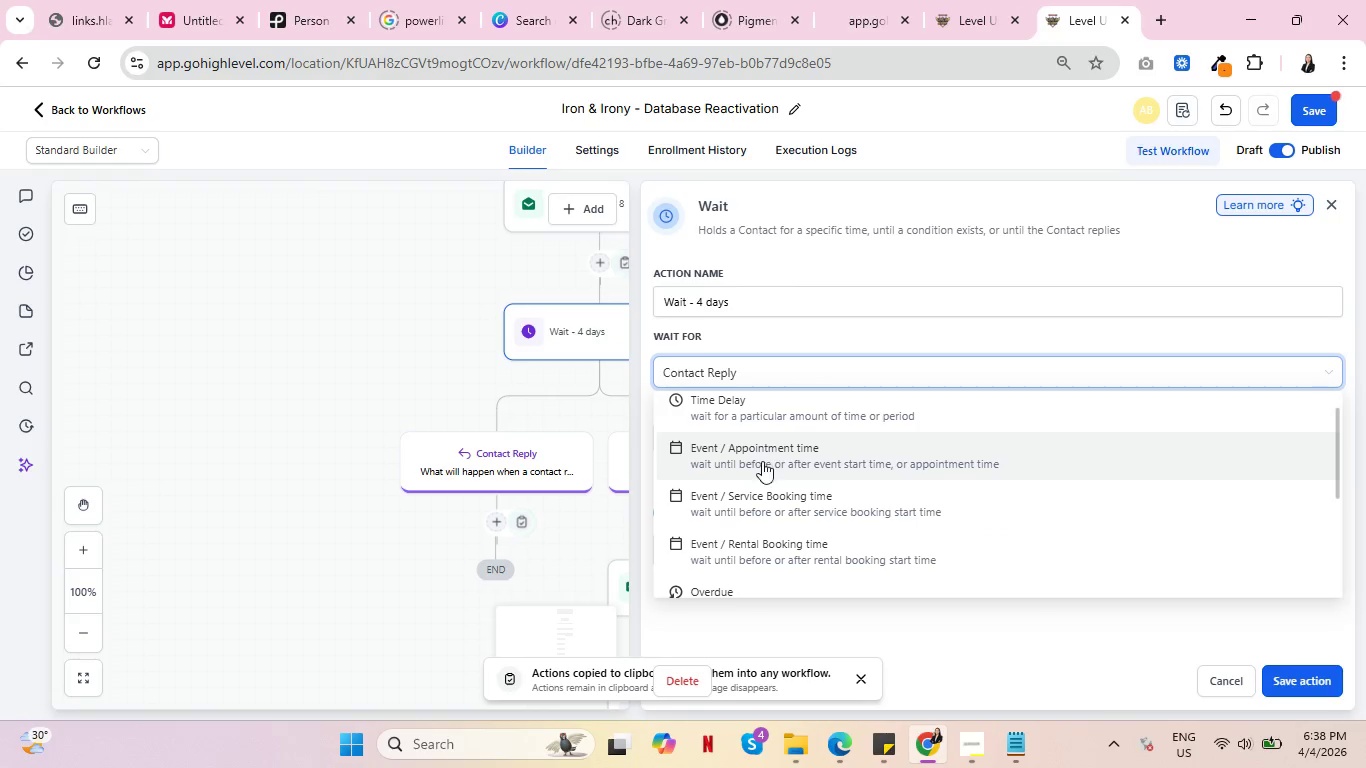 
left_click([791, 404])
 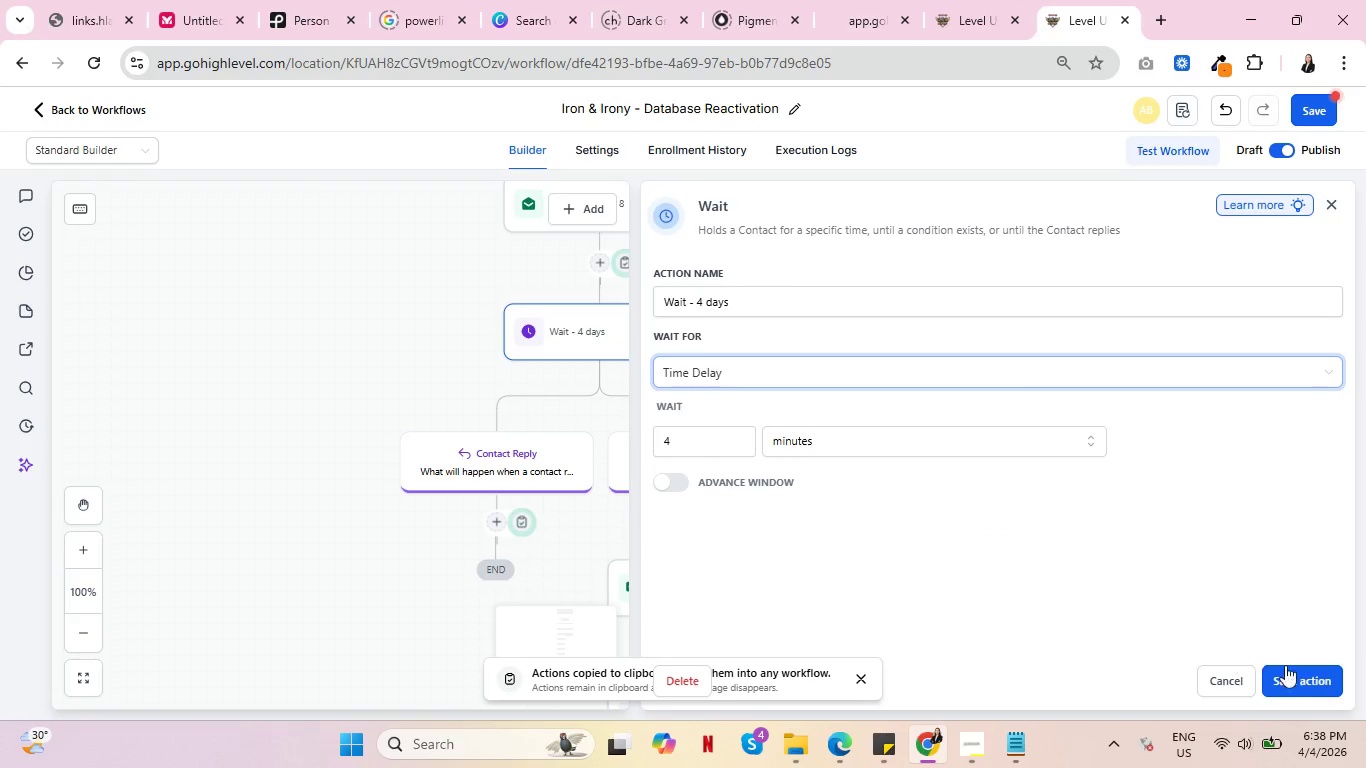 
left_click([1294, 672])
 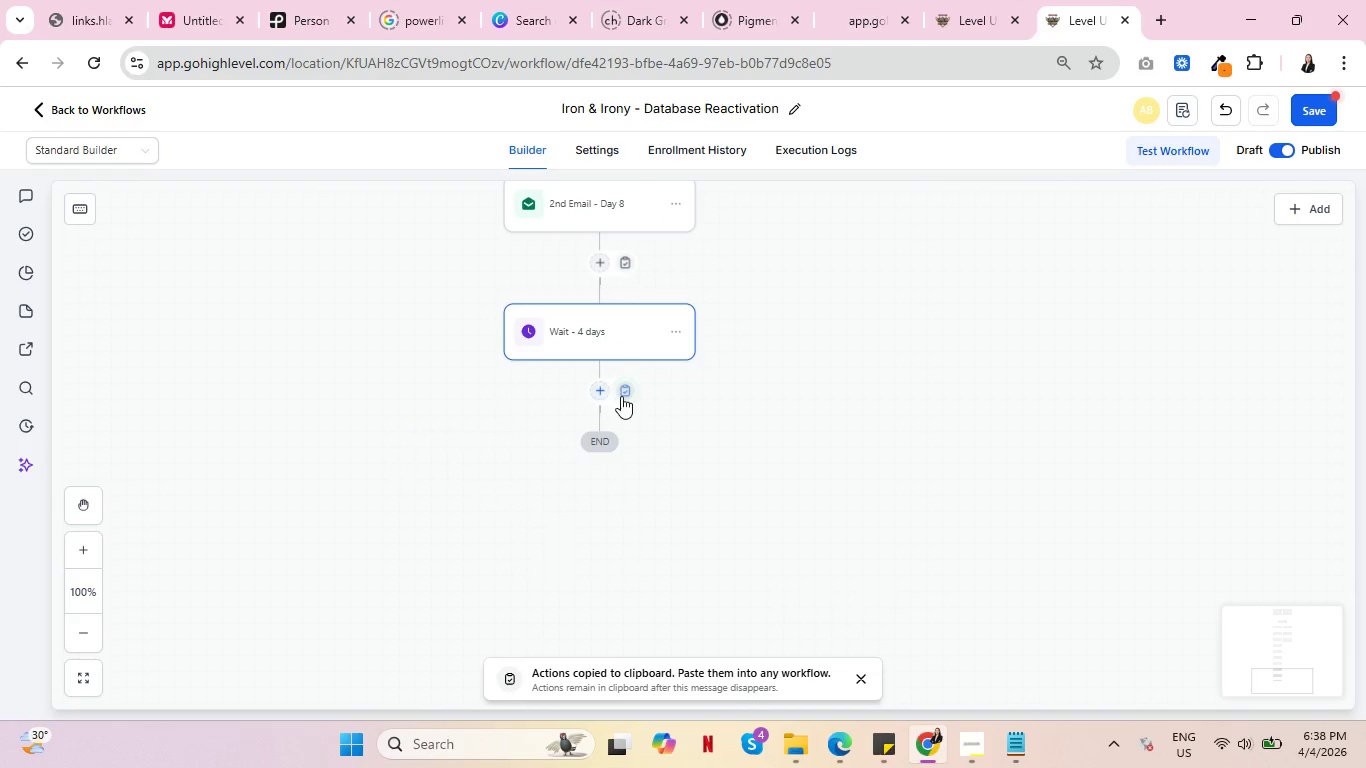 
left_click([622, 395])
 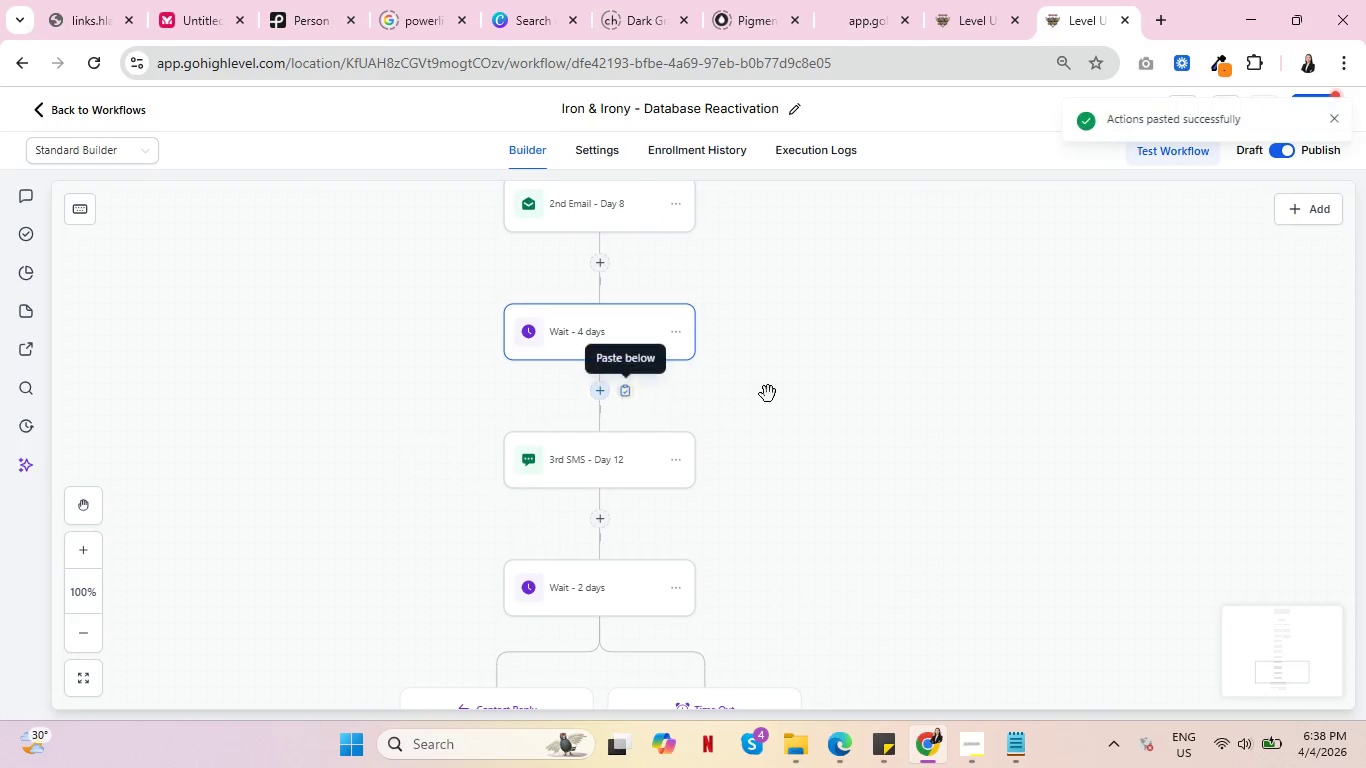 
scroll: coordinate [870, 412], scroll_direction: down, amount: 4.0
 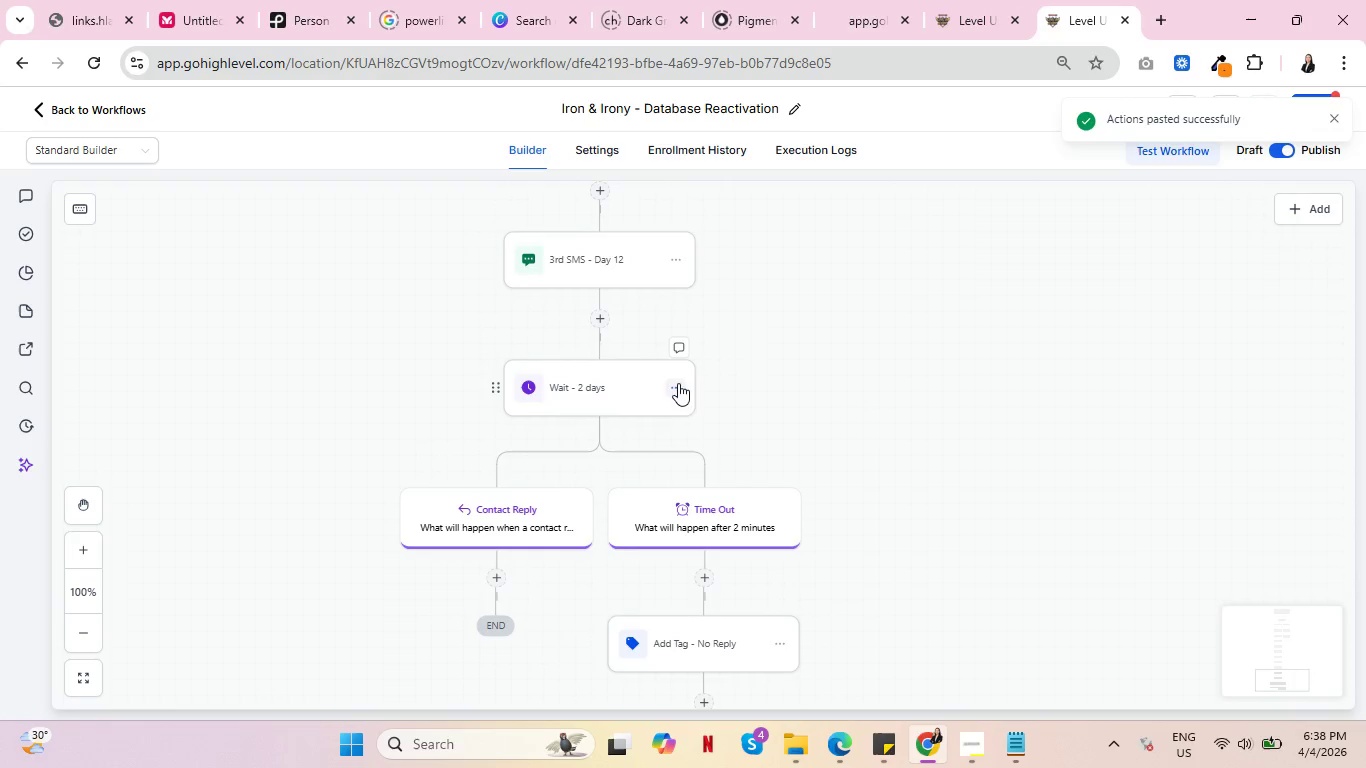 
left_click([675, 388])
 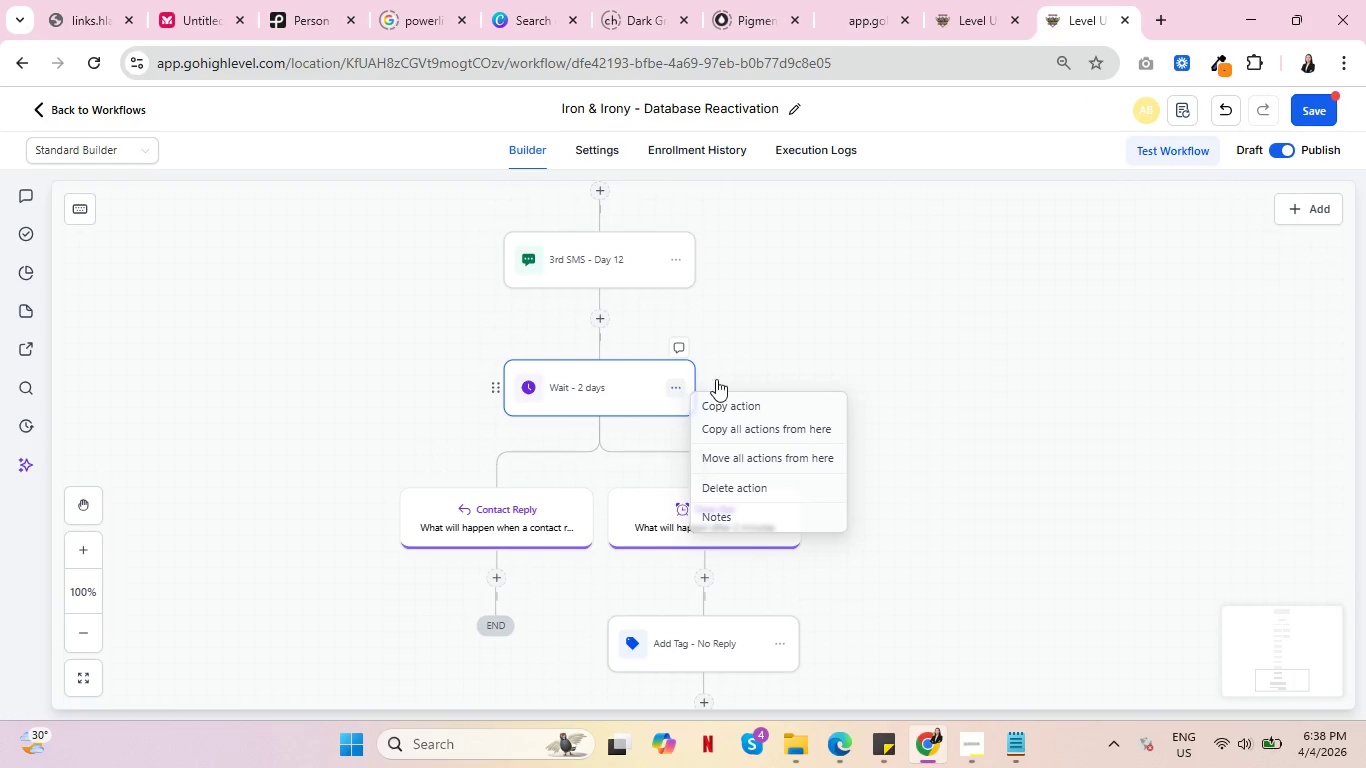 
left_click([975, 318])
 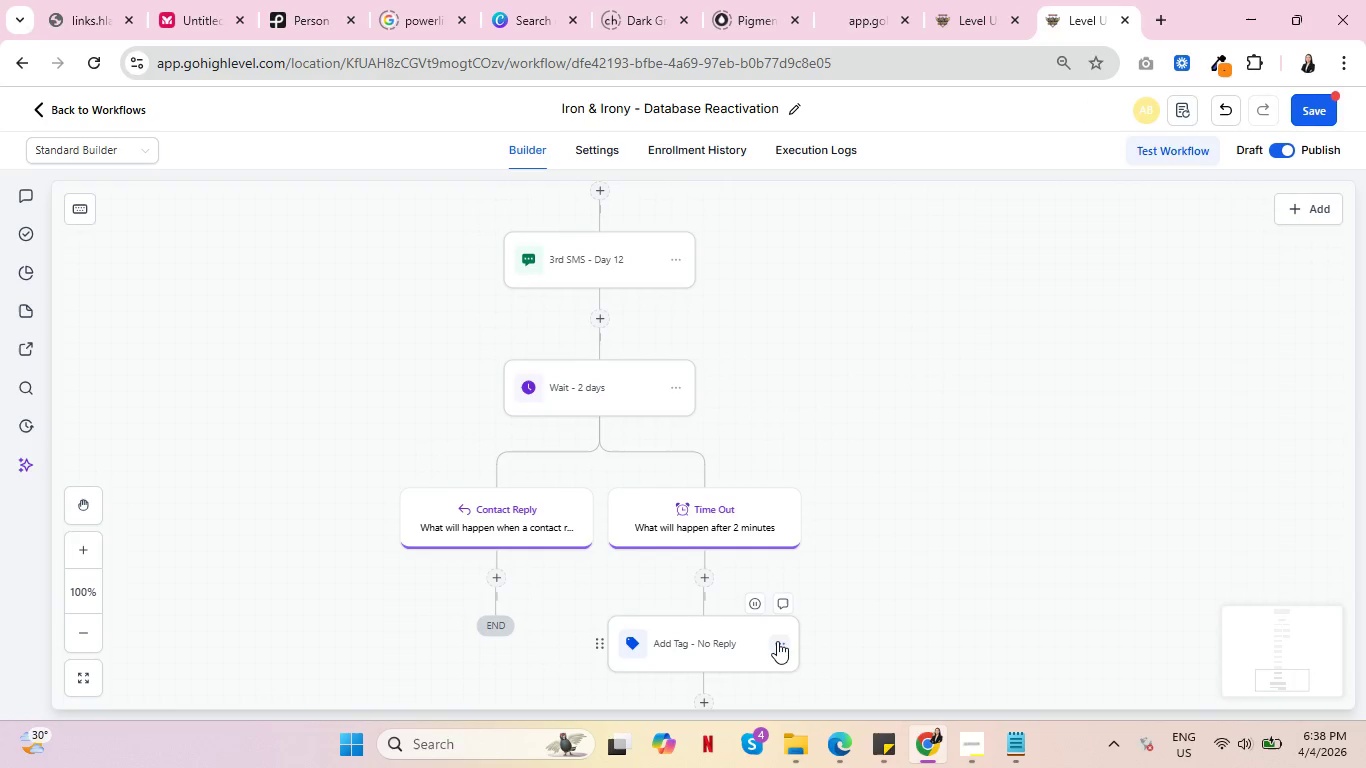 
left_click([780, 644])
 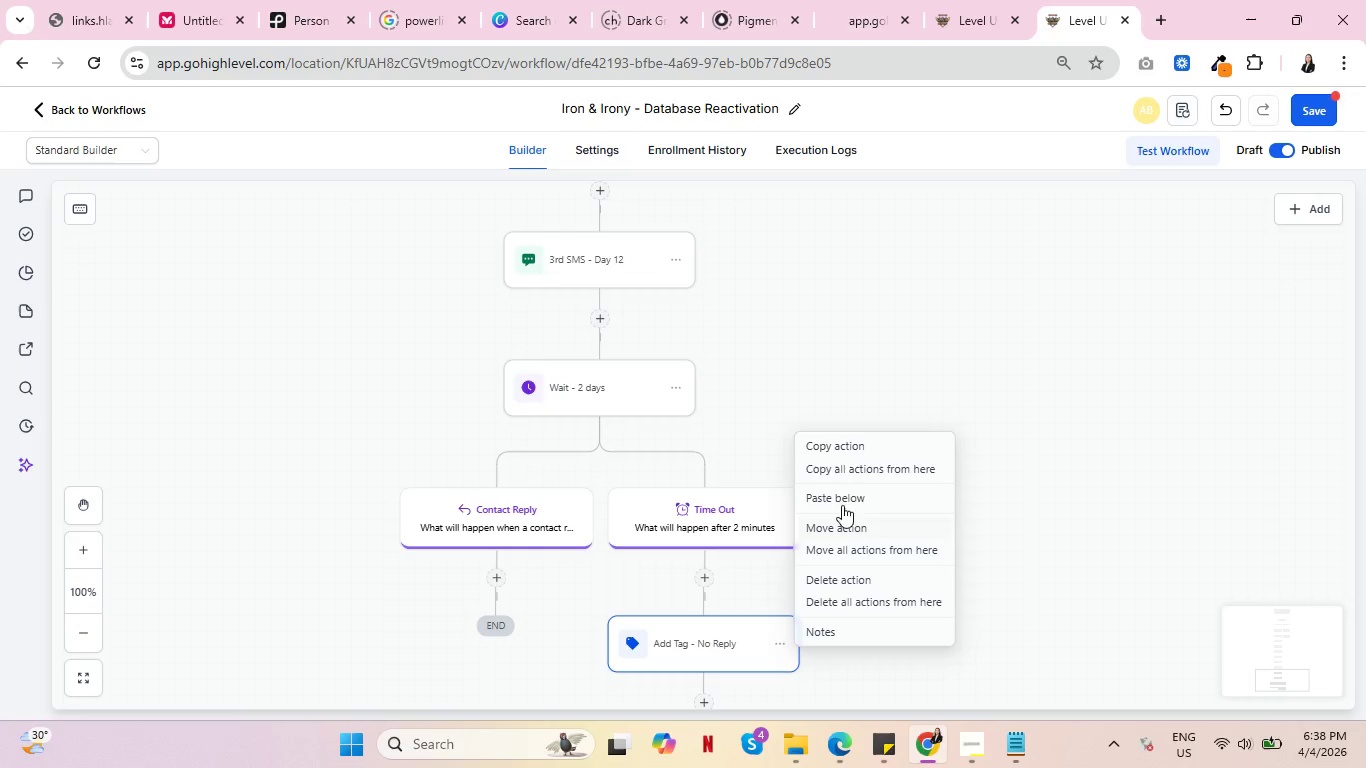 
left_click([860, 465])
 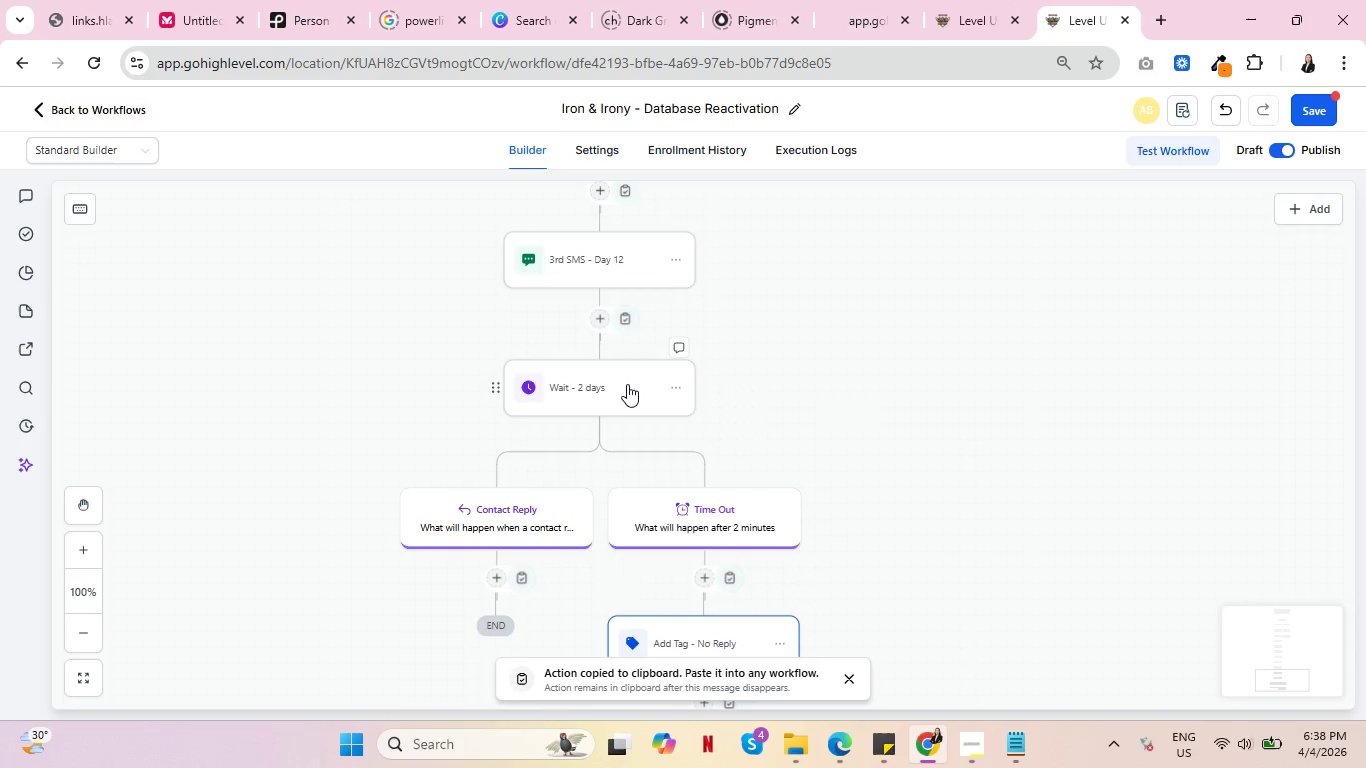 
left_click([615, 374])
 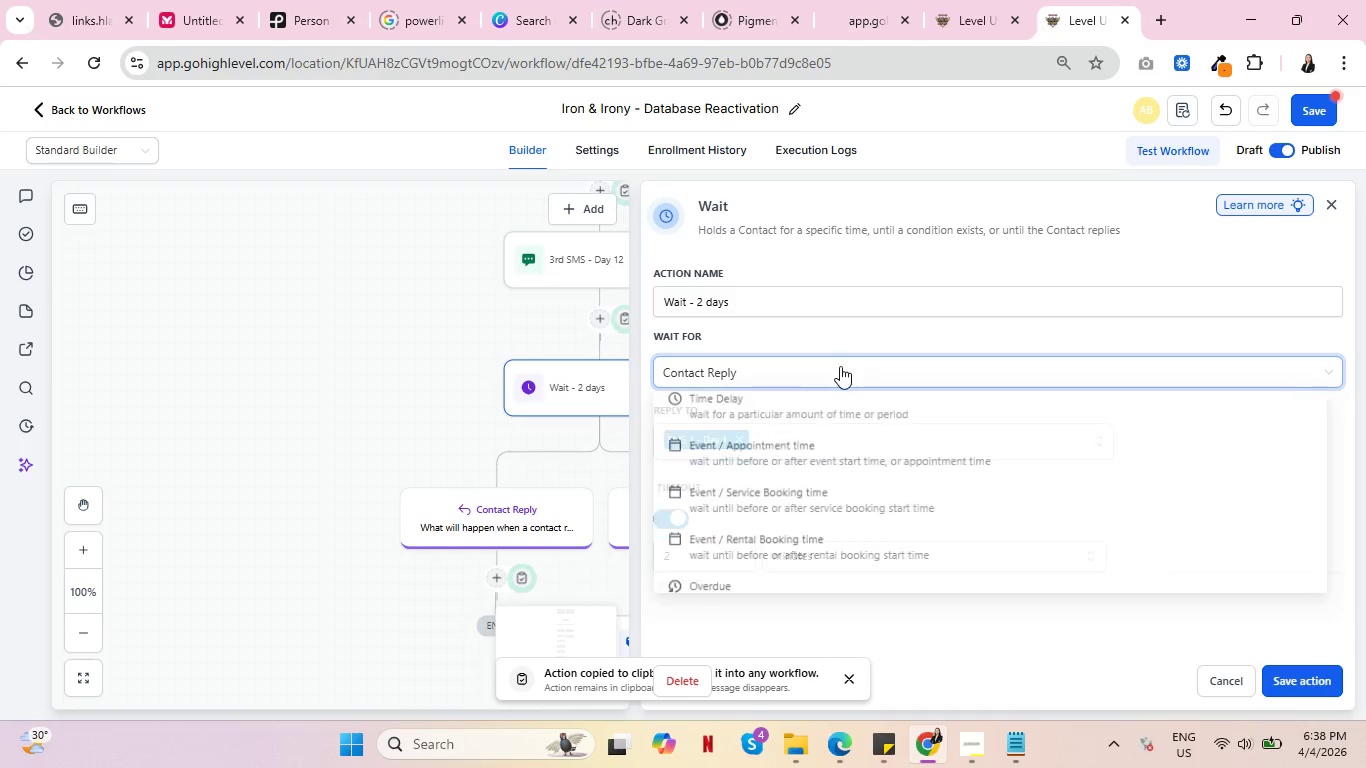 
left_click([782, 407])
 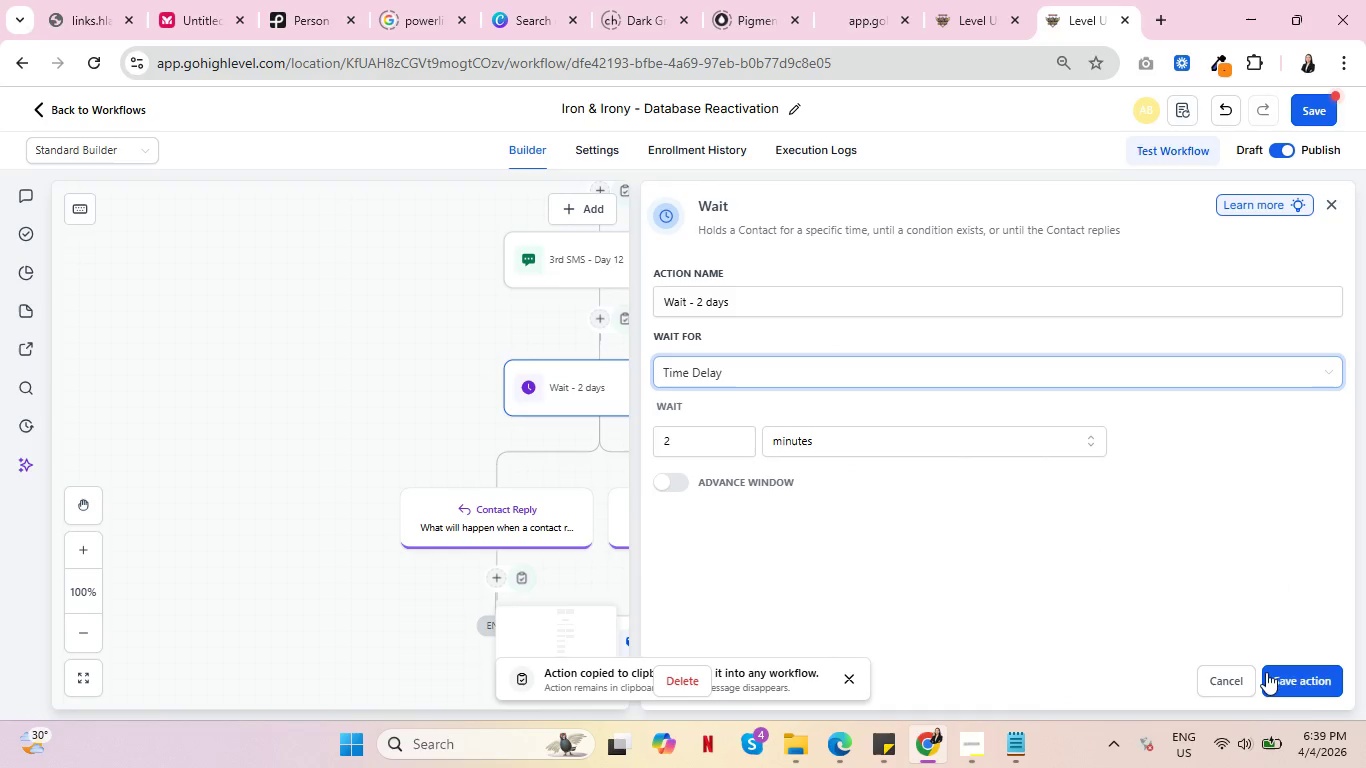 
left_click([1304, 682])
 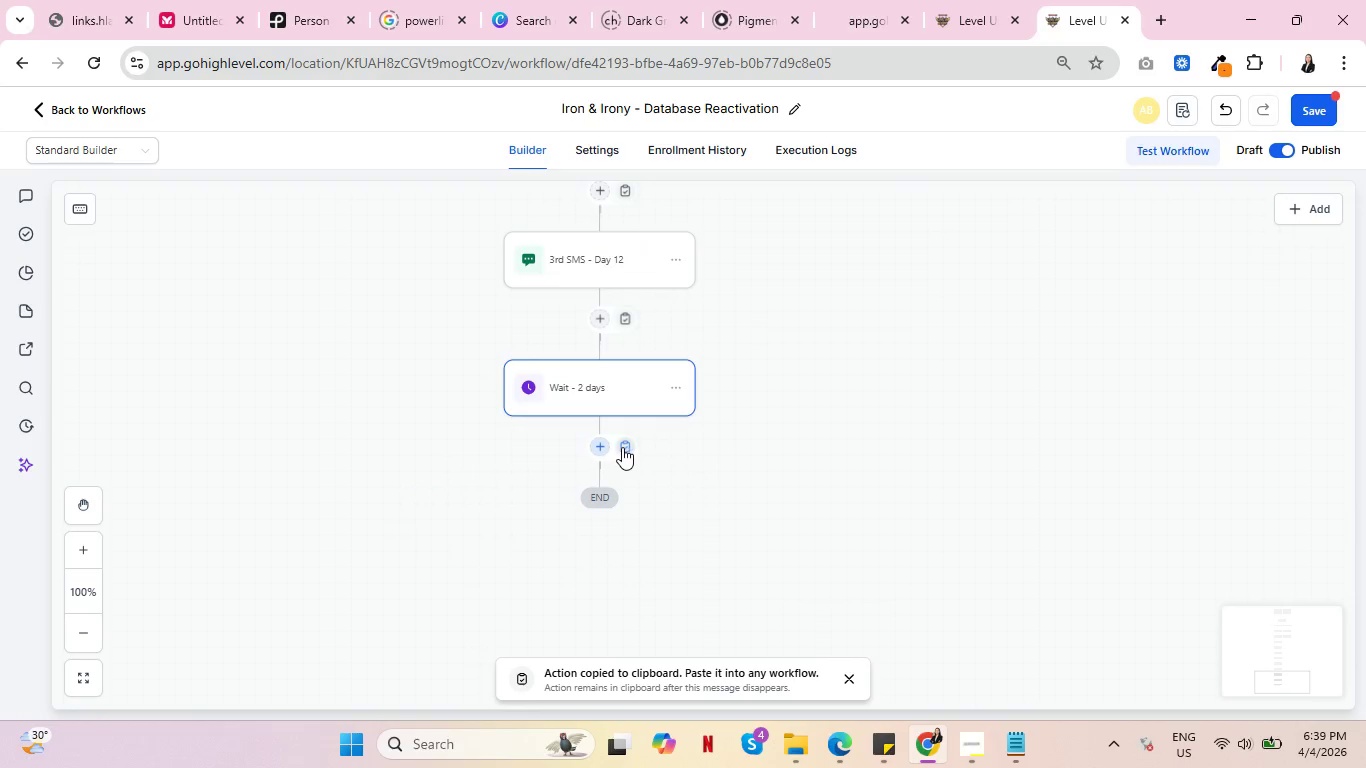 
left_click([622, 447])
 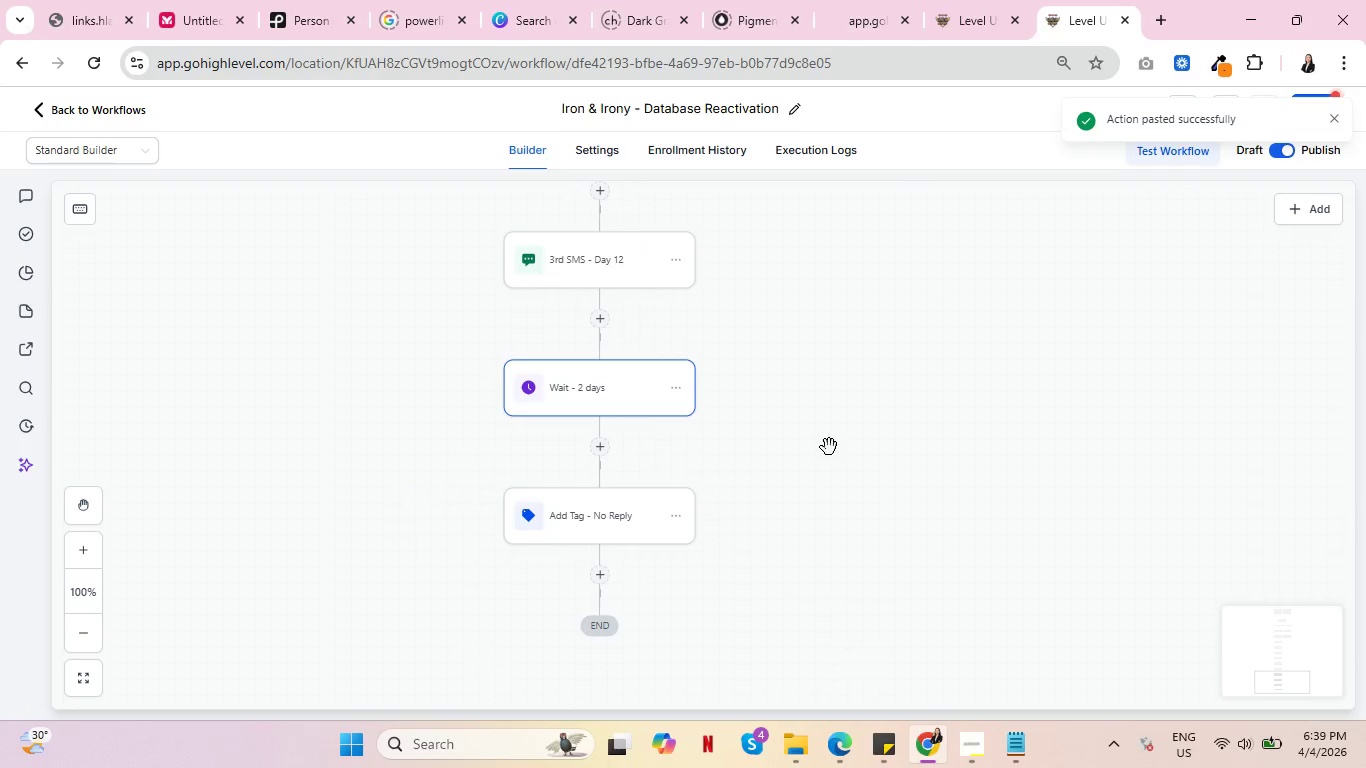 
scroll: coordinate [830, 444], scroll_direction: down, amount: 1.0
 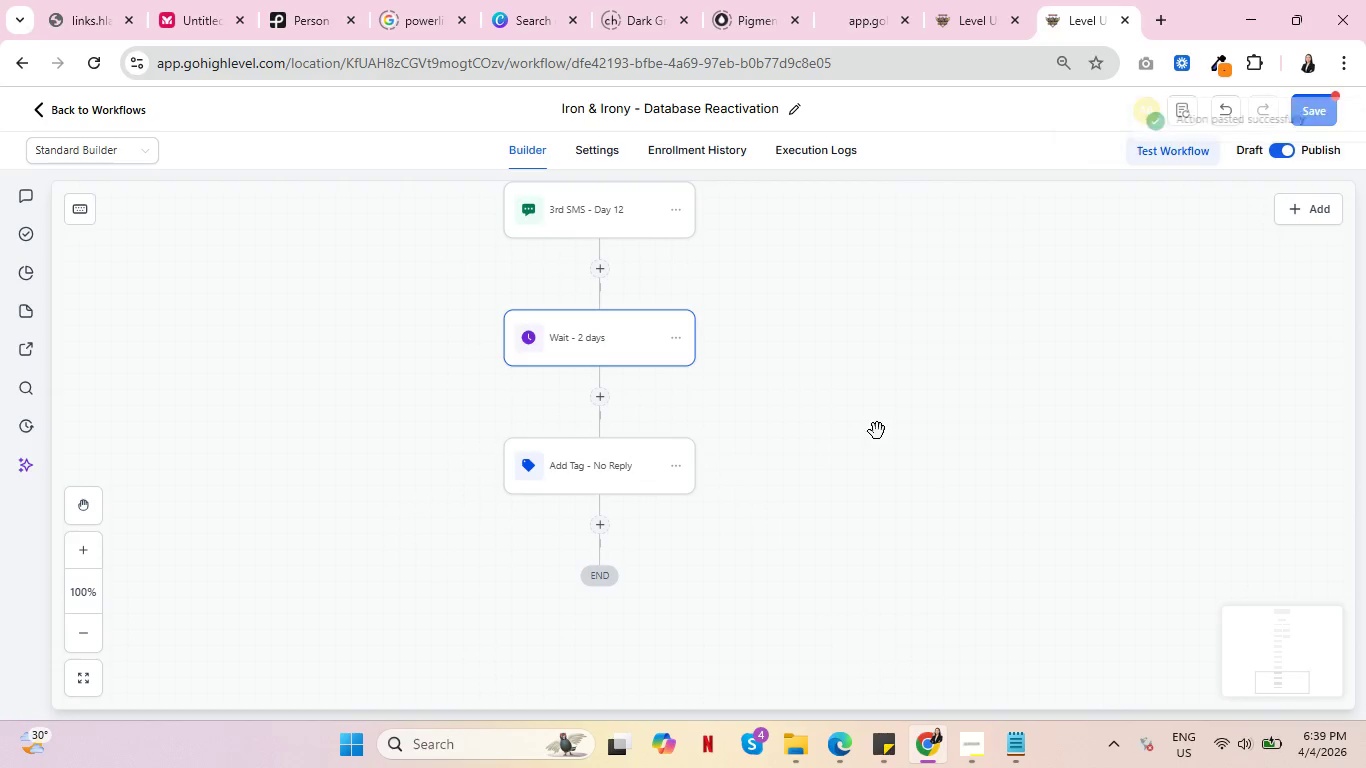 
scroll: coordinate [879, 426], scroll_direction: up, amount: 27.0
 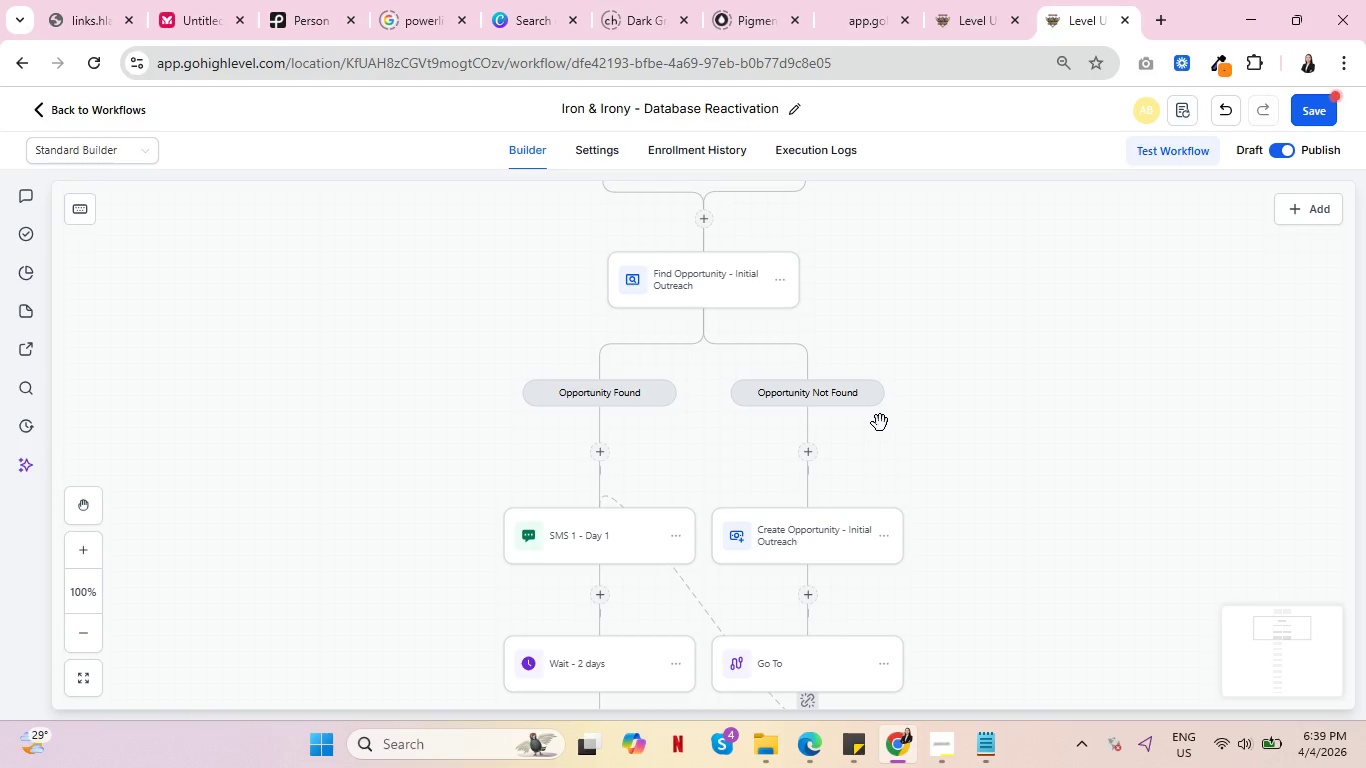 
scroll: coordinate [881, 423], scroll_direction: down, amount: 24.0
 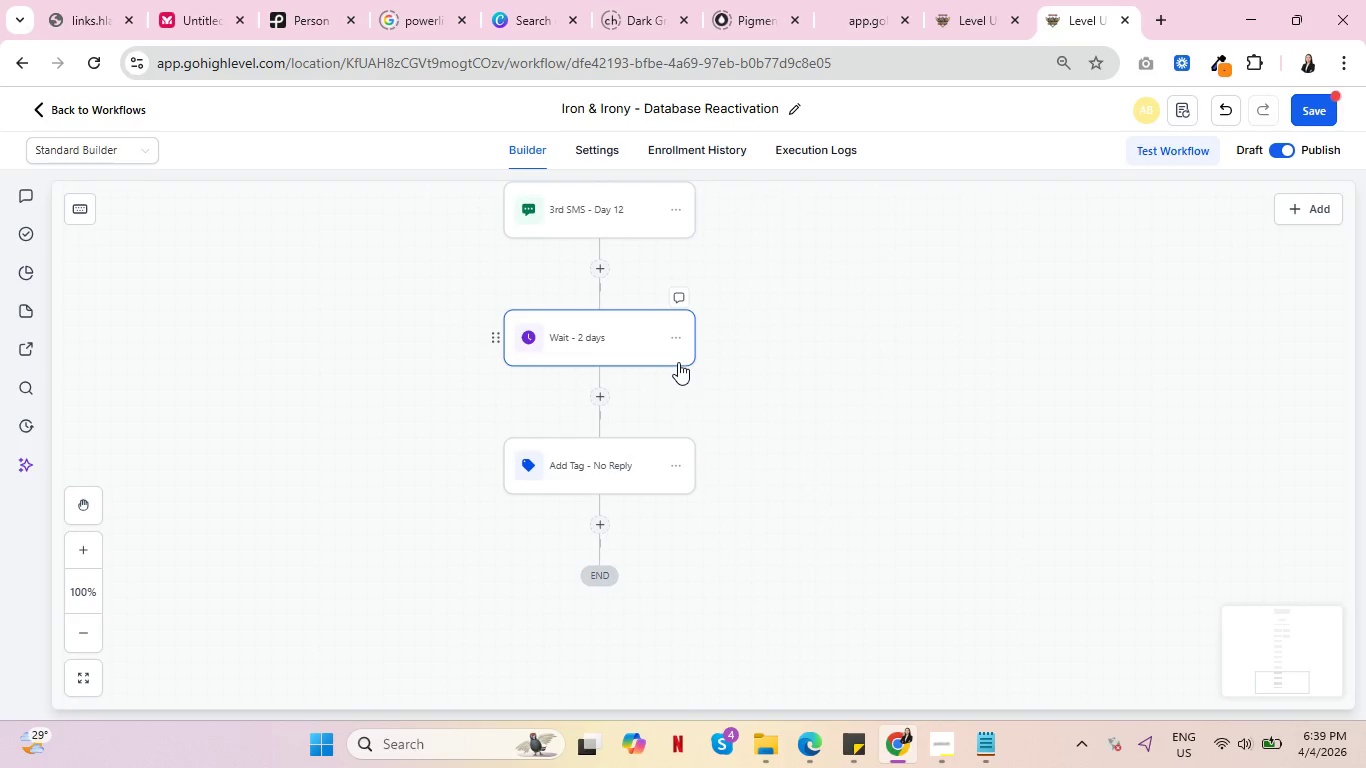 
left_click([602, 336])
 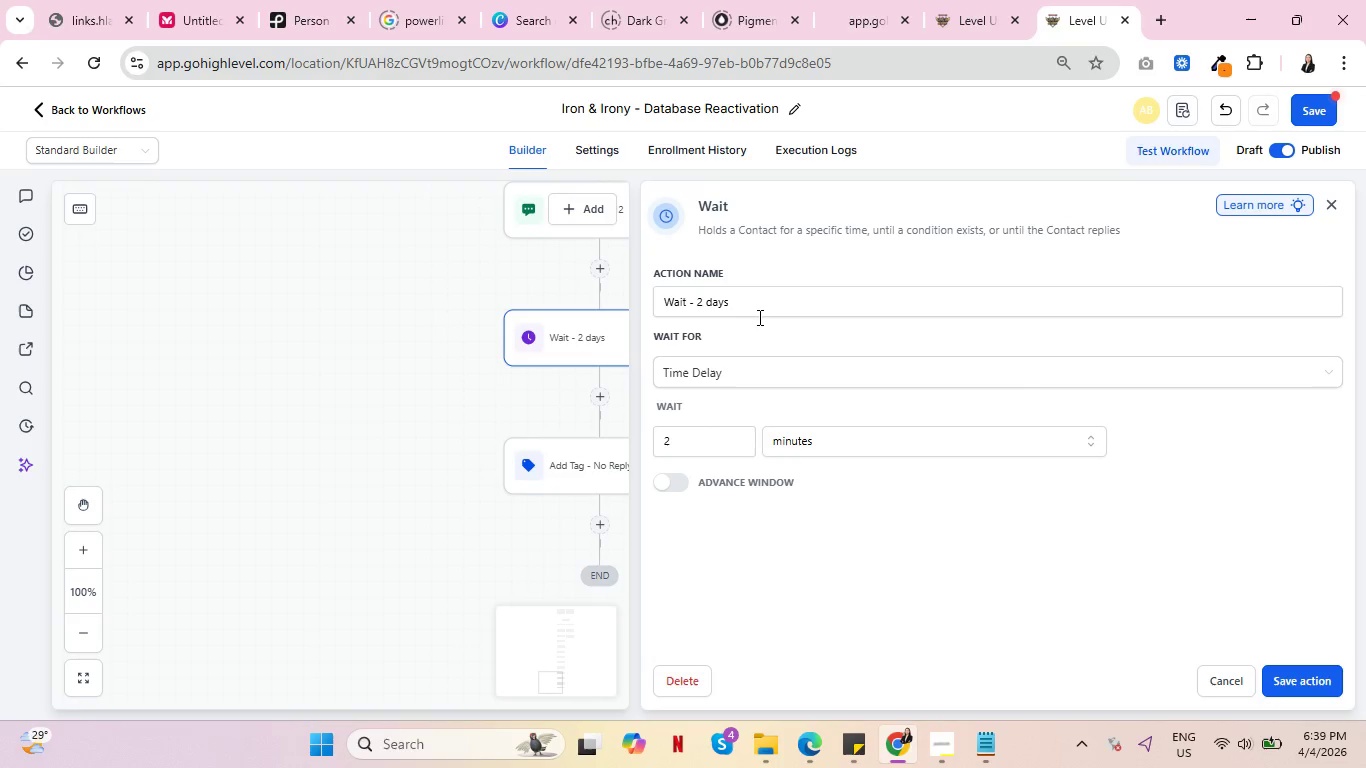 
left_click([760, 315])
 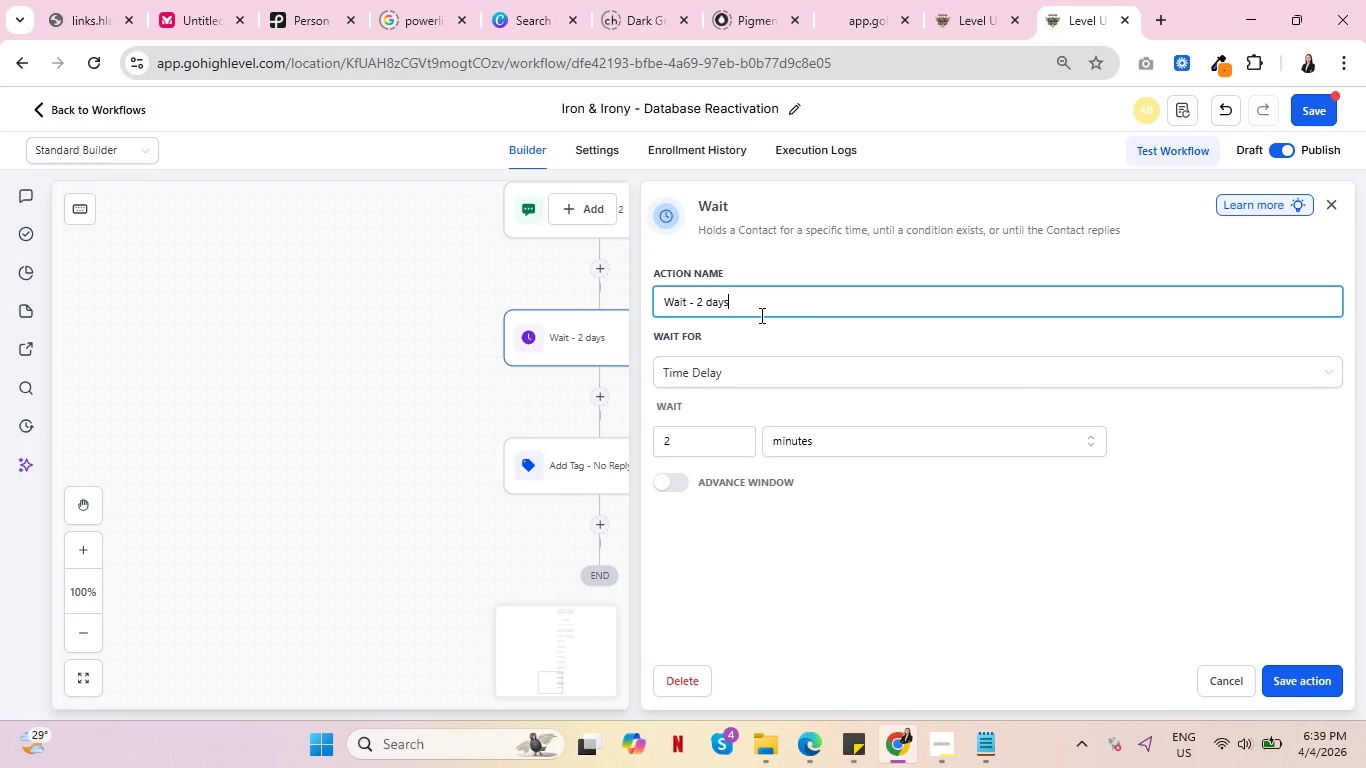 
type( (Day 14))
 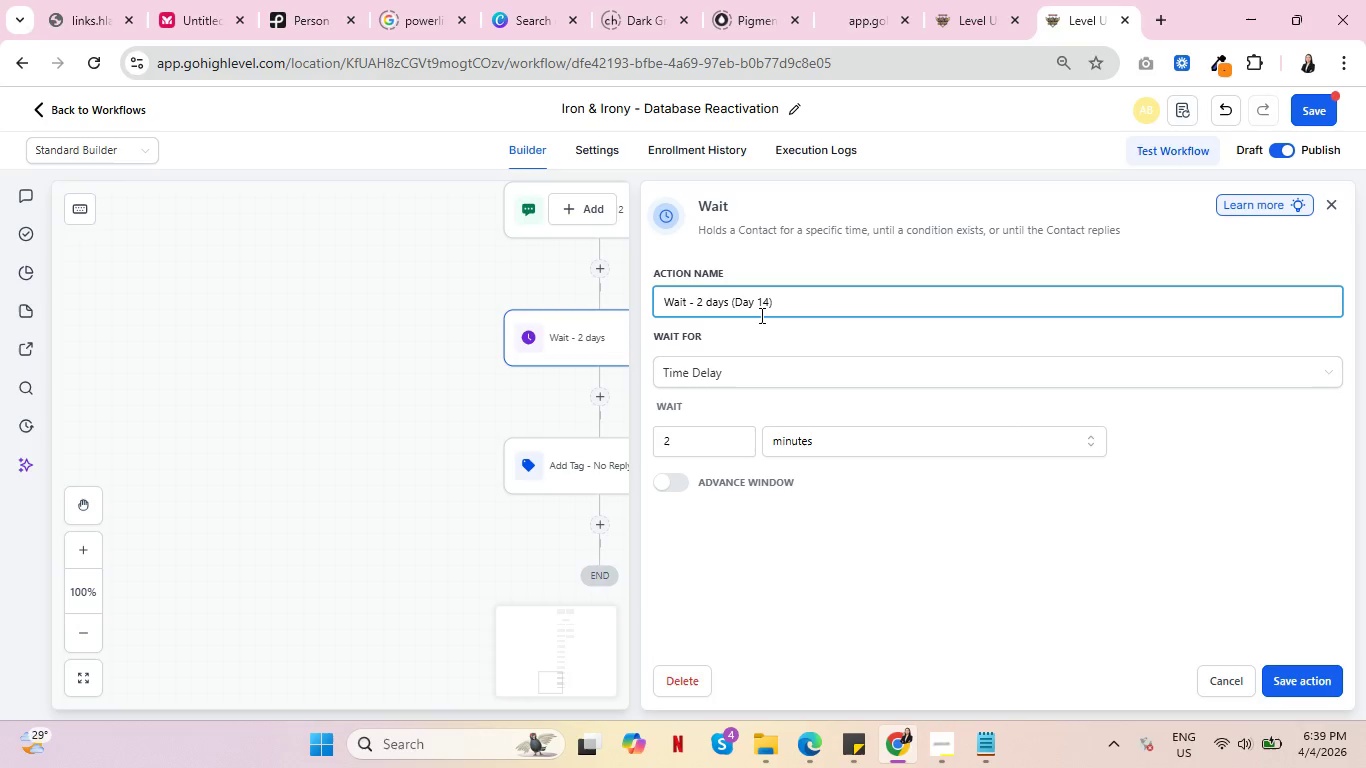 
scroll: coordinate [1107, 611], scroll_direction: up, amount: 3.0
 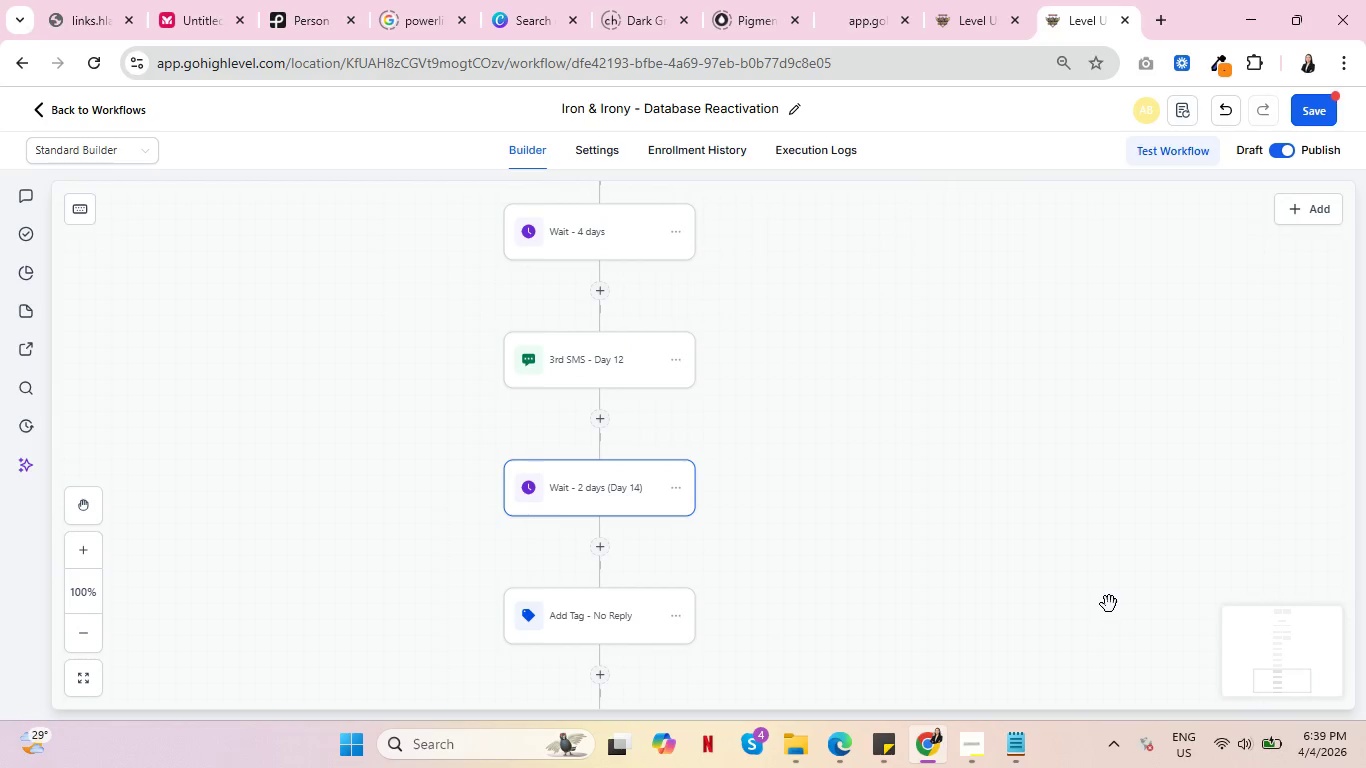 
scroll: coordinate [1109, 603], scroll_direction: down, amount: 2.0
 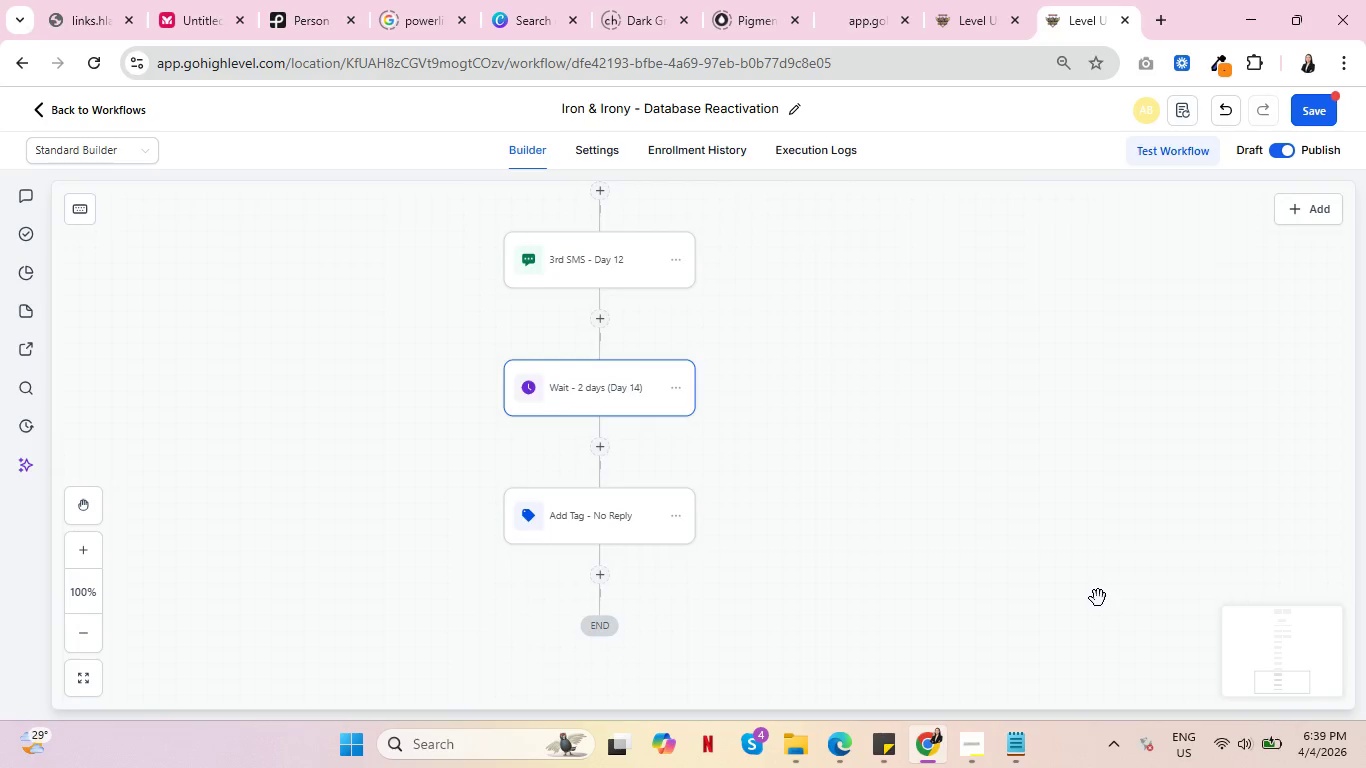 
scroll: coordinate [1081, 605], scroll_direction: up, amount: 7.0
 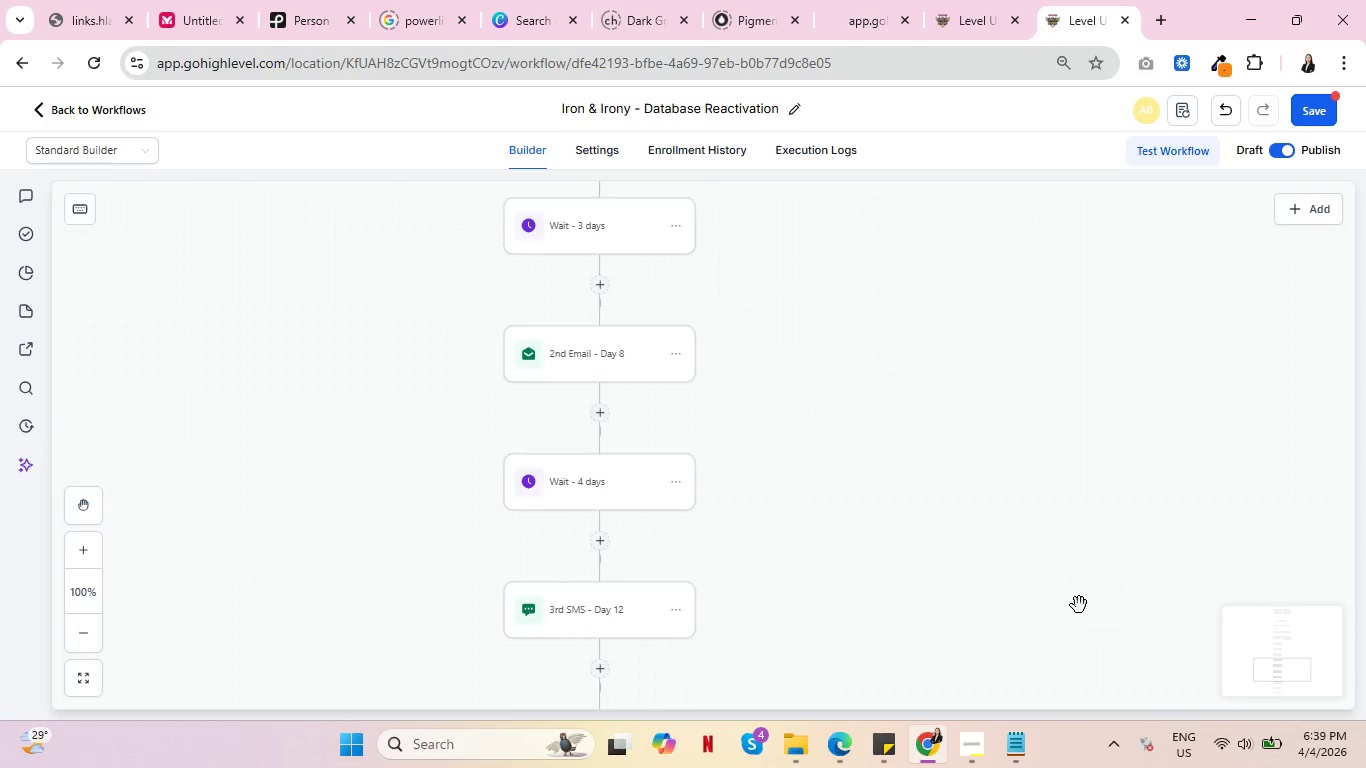 
scroll: coordinate [1074, 612], scroll_direction: down, amount: 5.0
 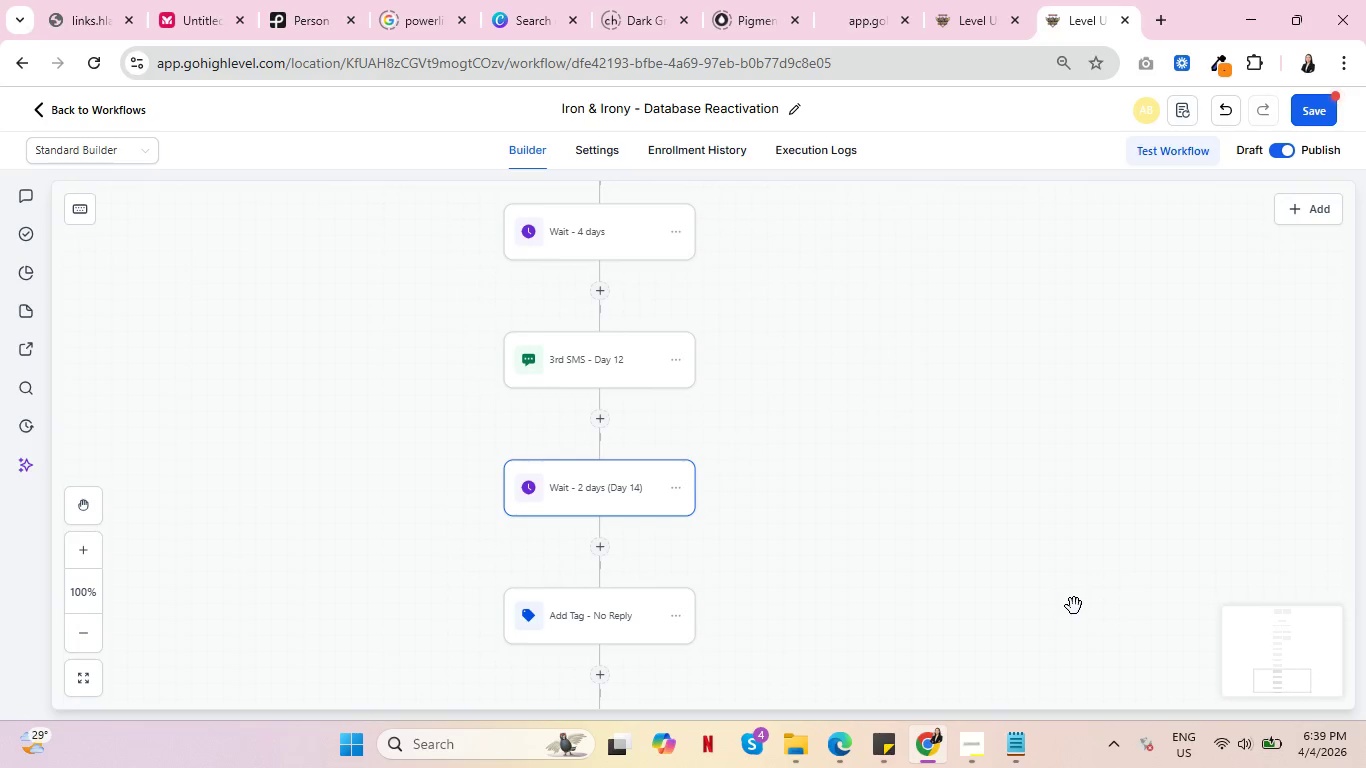 
scroll: coordinate [1098, 589], scroll_direction: up, amount: 31.0
 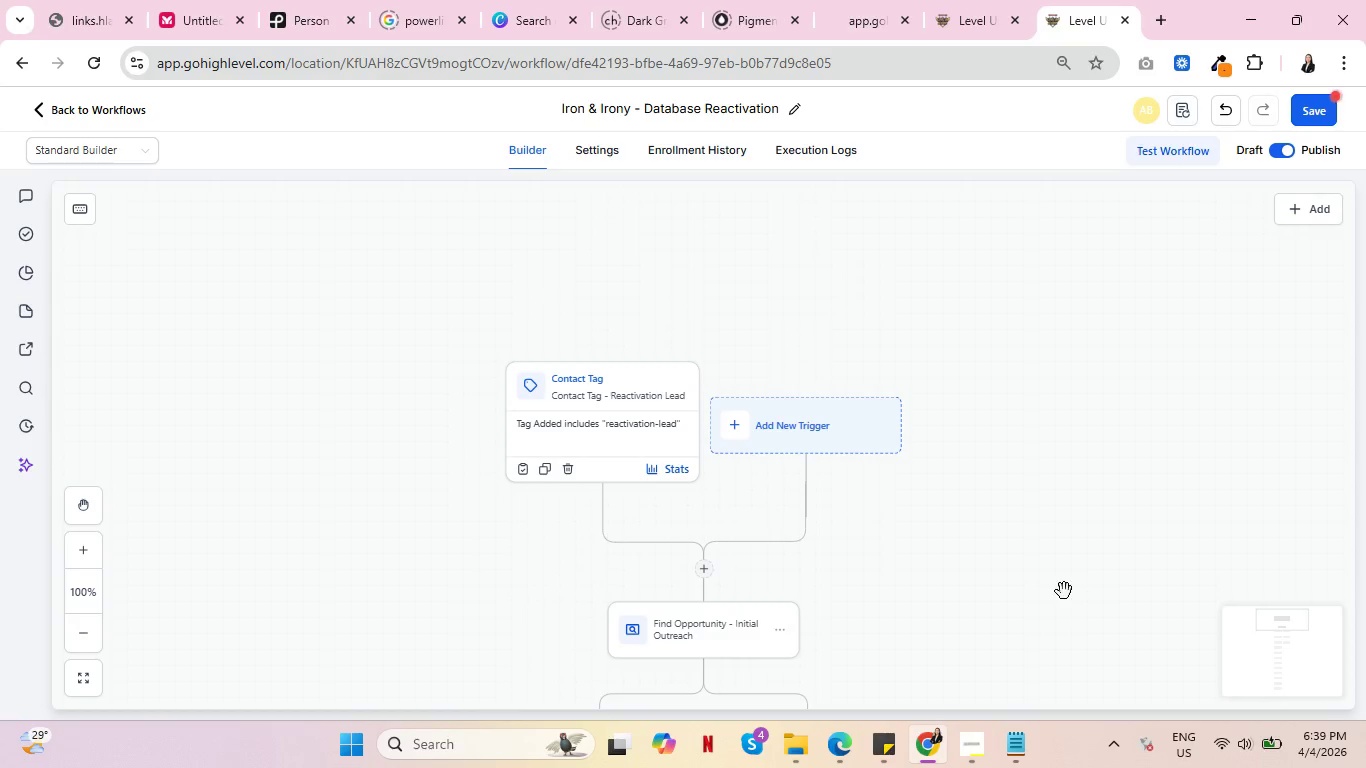 
scroll: coordinate [1023, 487], scroll_direction: down, amount: 17.0
 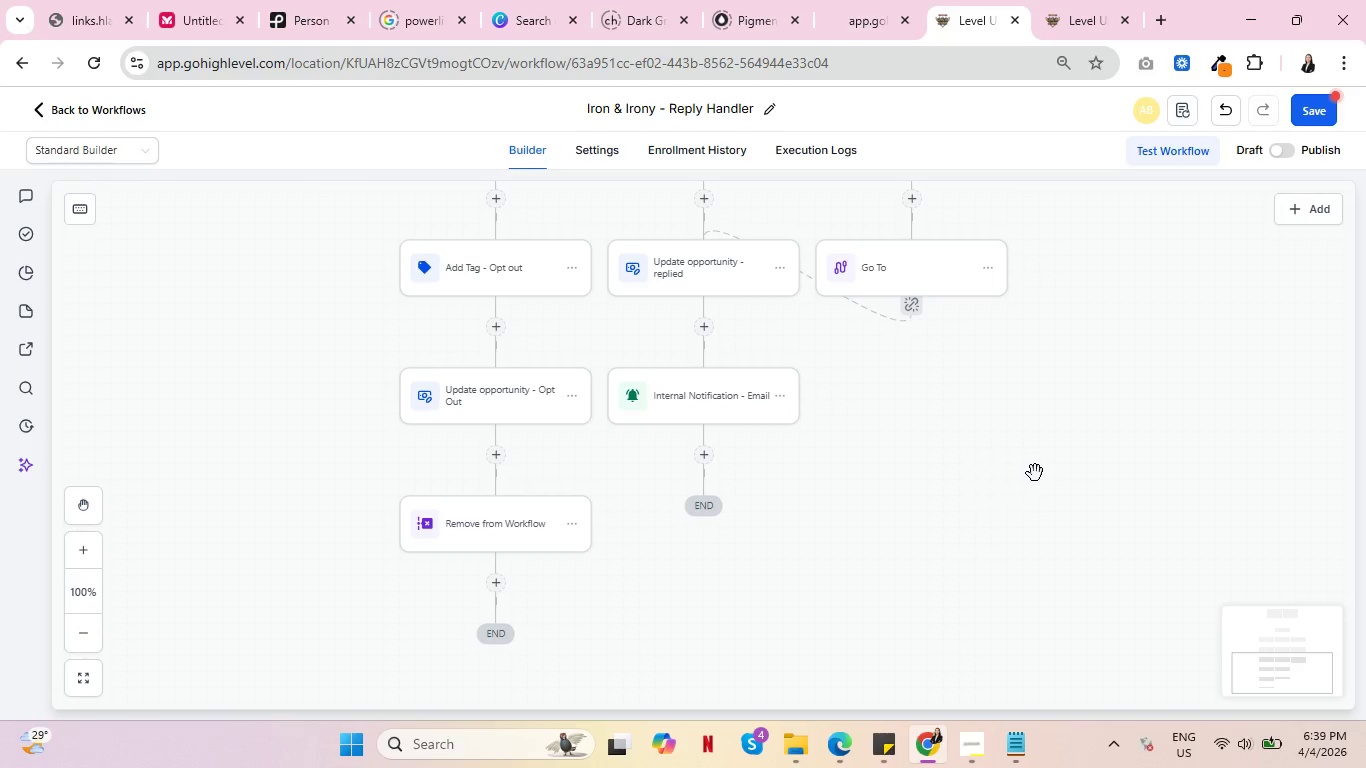 
scroll: coordinate [1030, 460], scroll_direction: up, amount: 13.0
 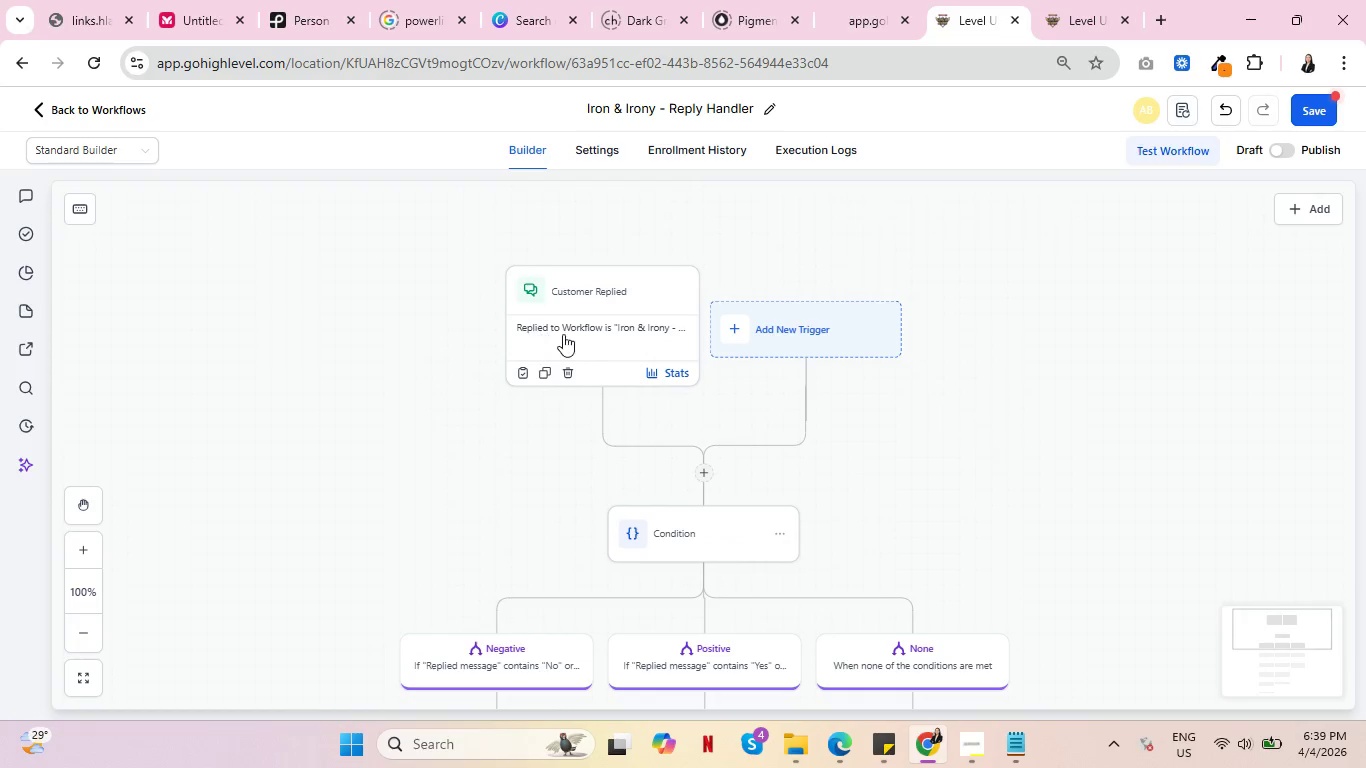 
left_click([570, 328])
 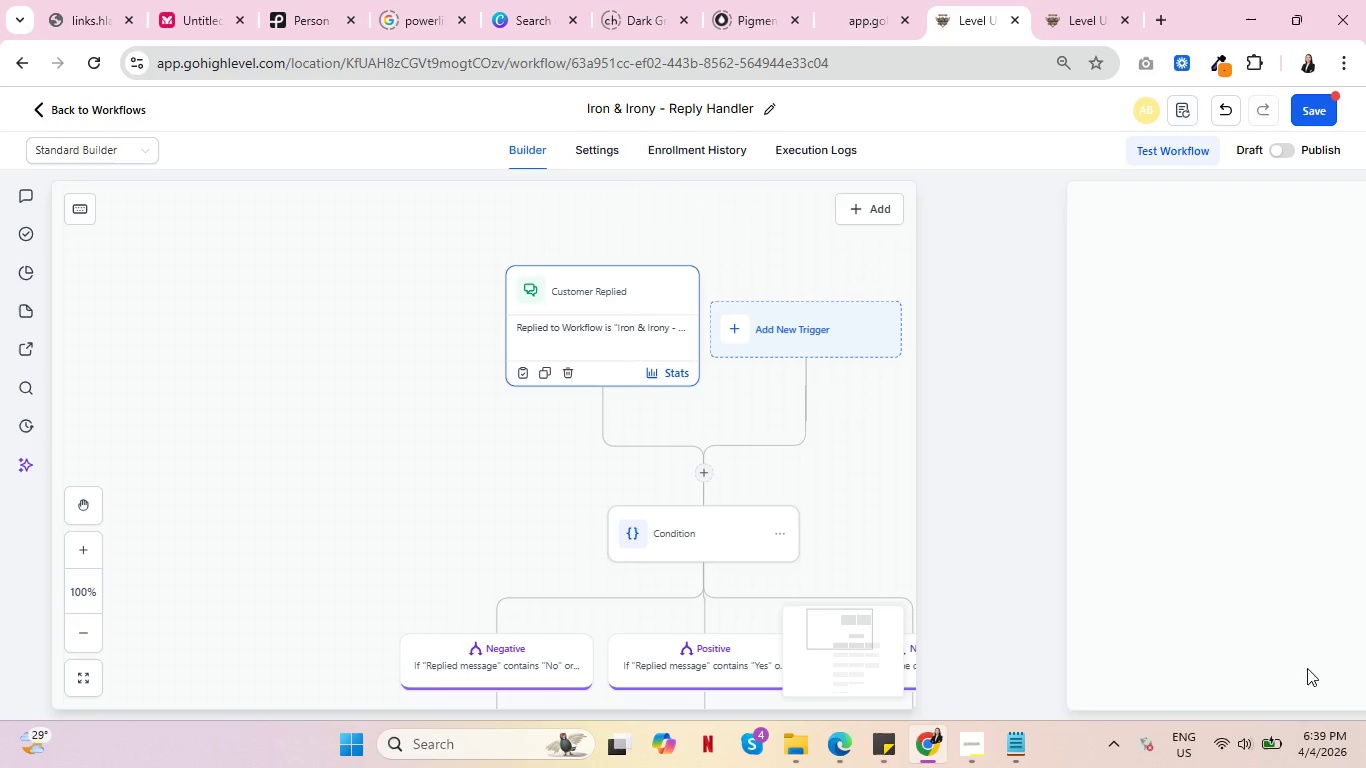 
wait(7.0)
 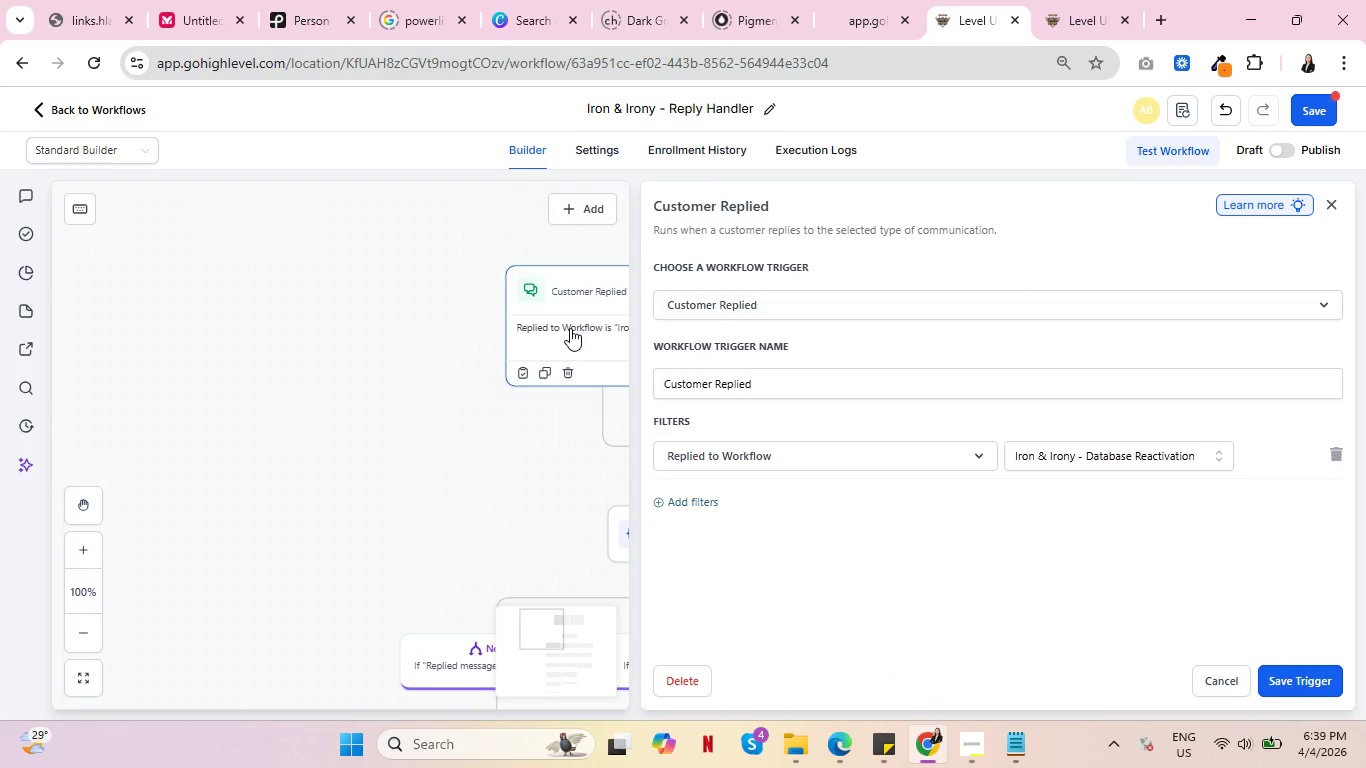 
left_click([1291, 147])
 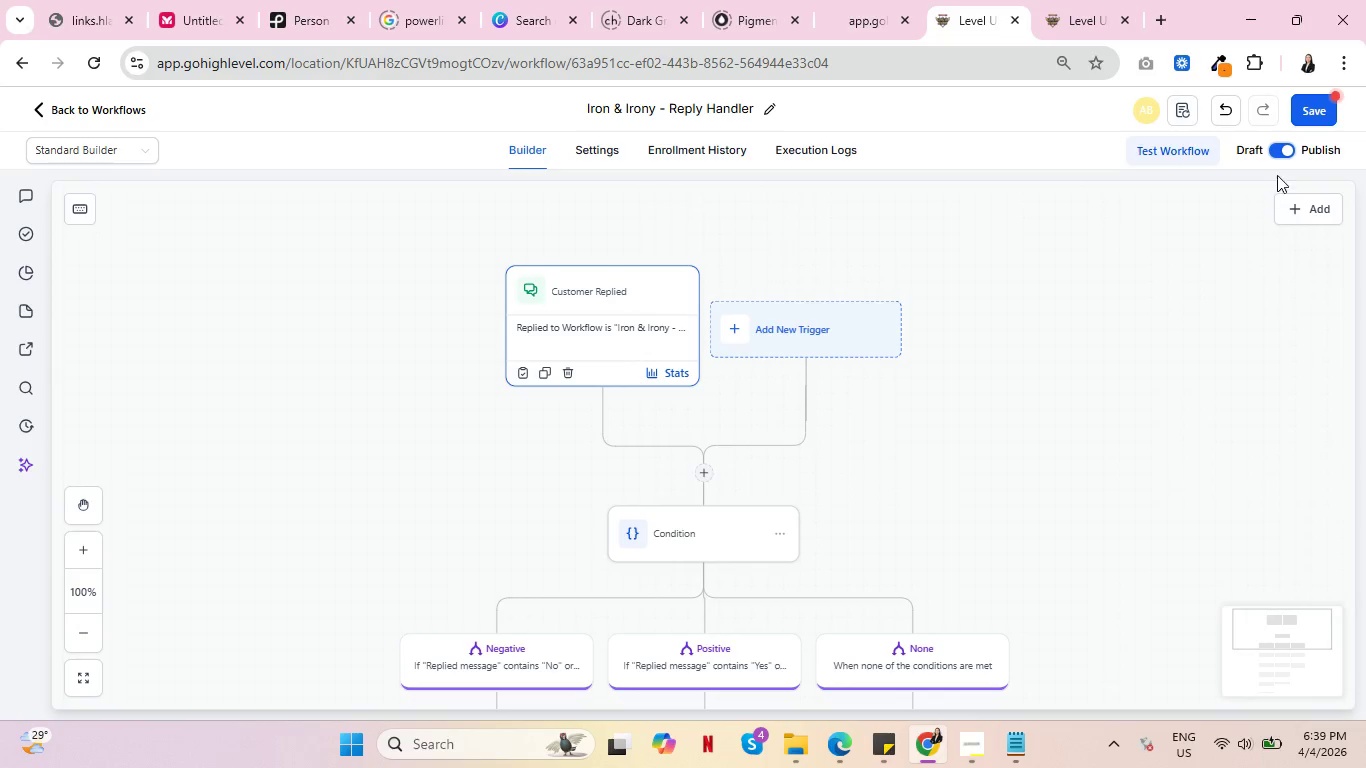 
left_click([1313, 98])
 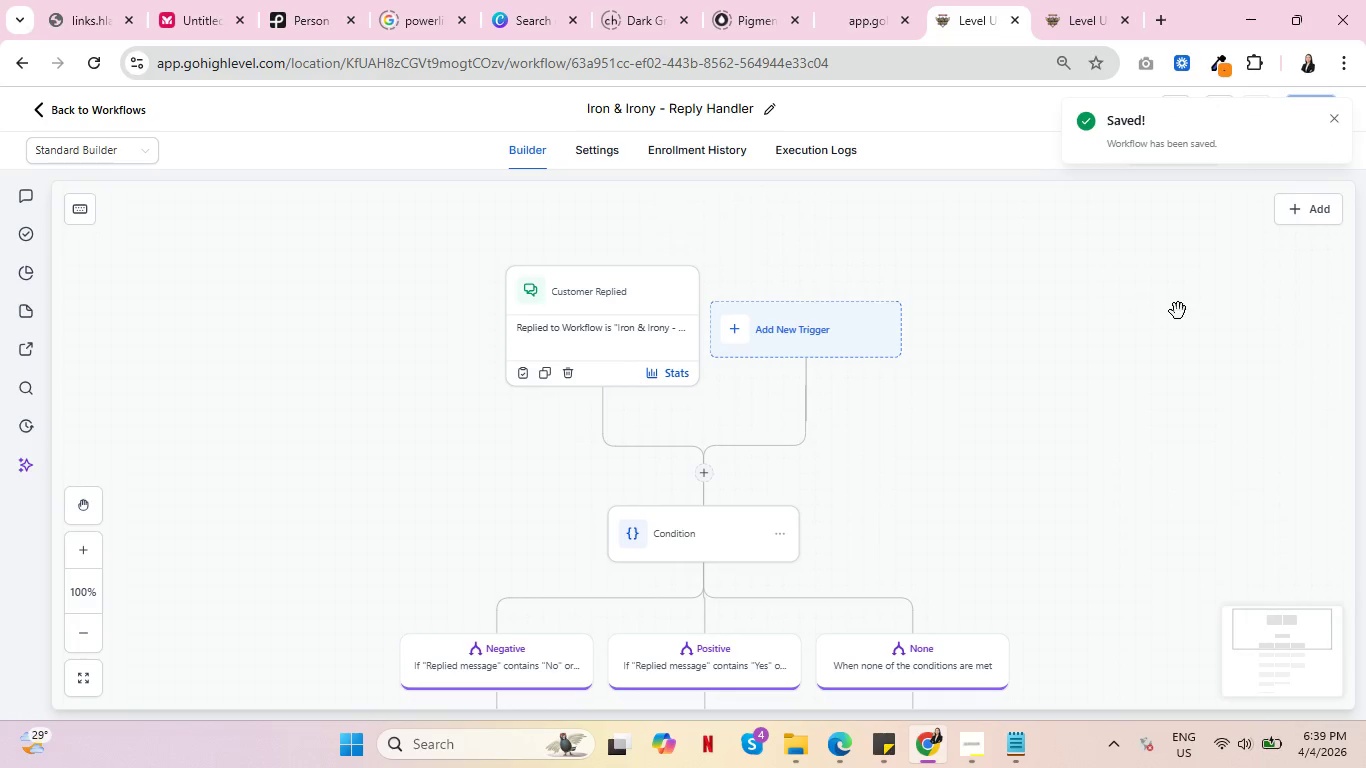 
left_click([1071, 0])
 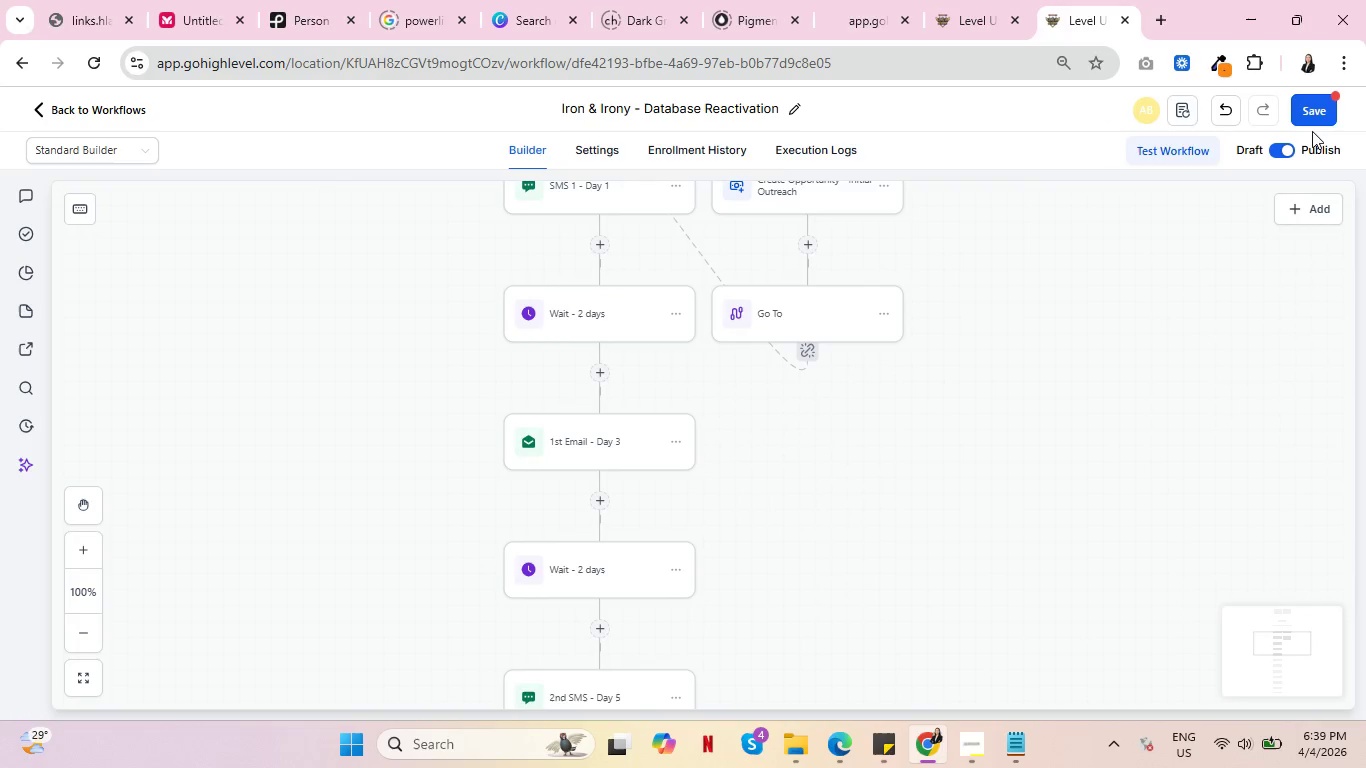 
left_click([1318, 100])
 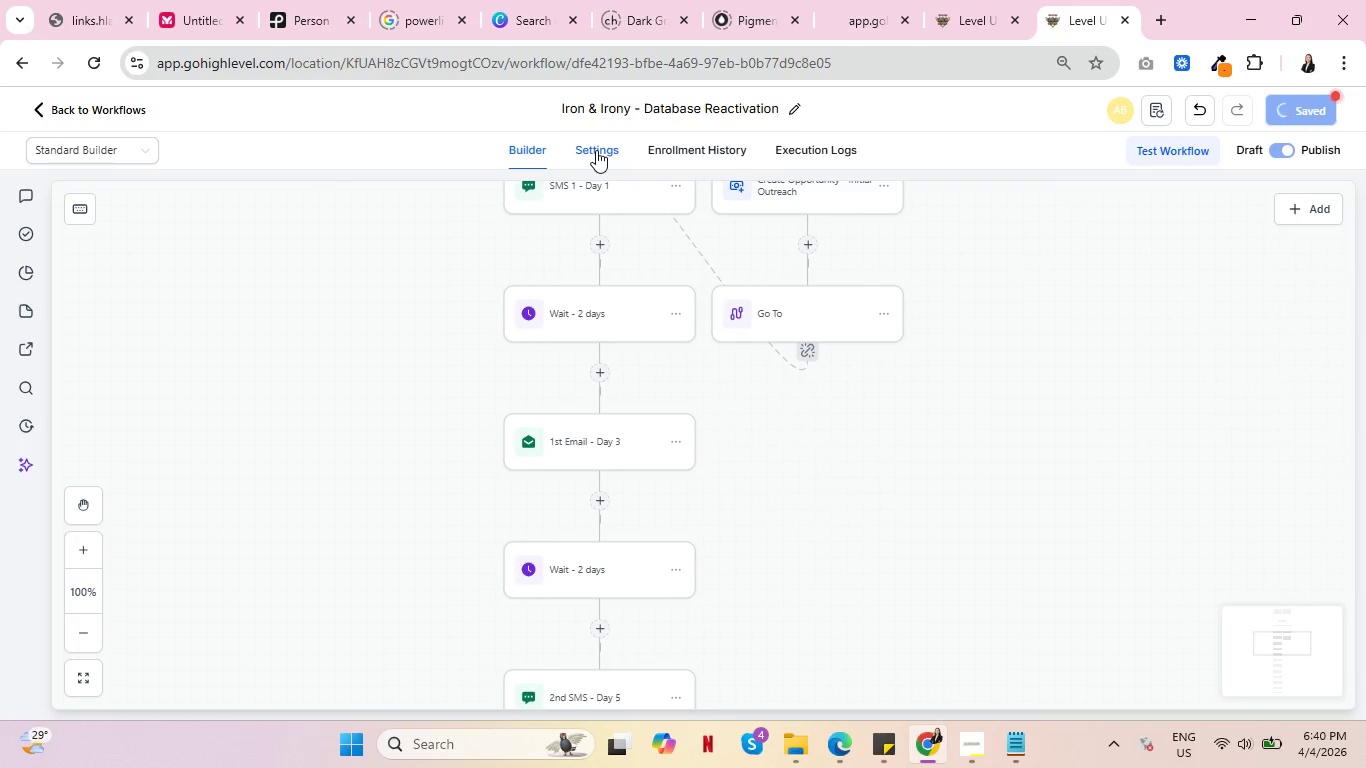 
left_click([596, 150])
 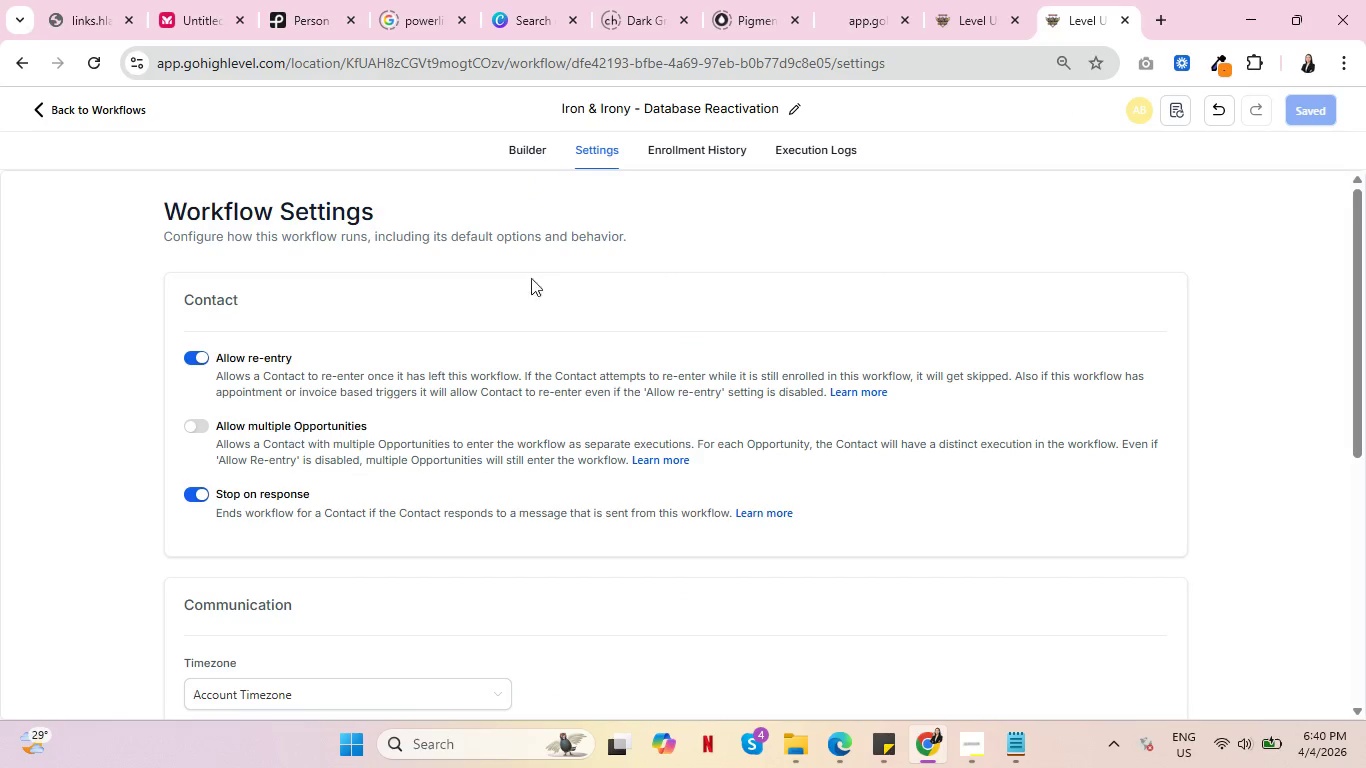 
left_click([66, 107])
 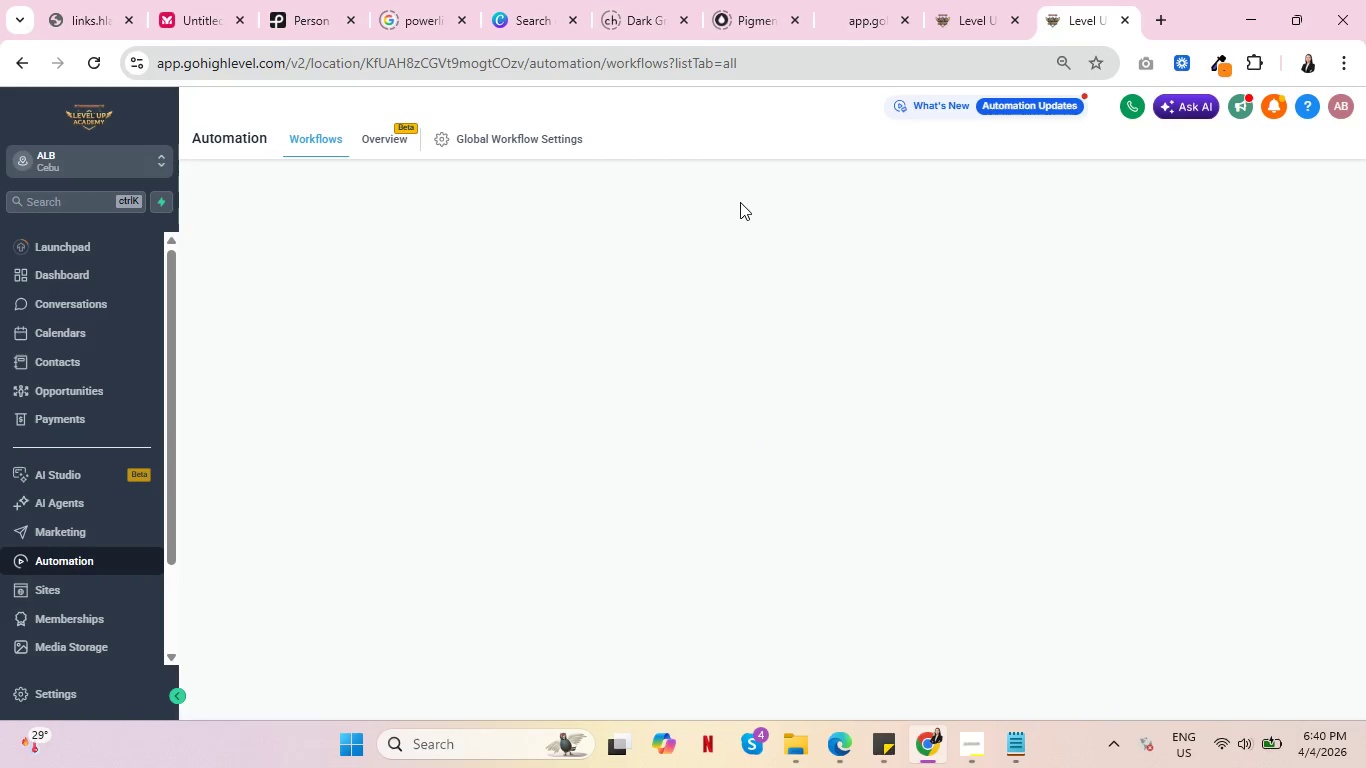 
wait(5.81)
 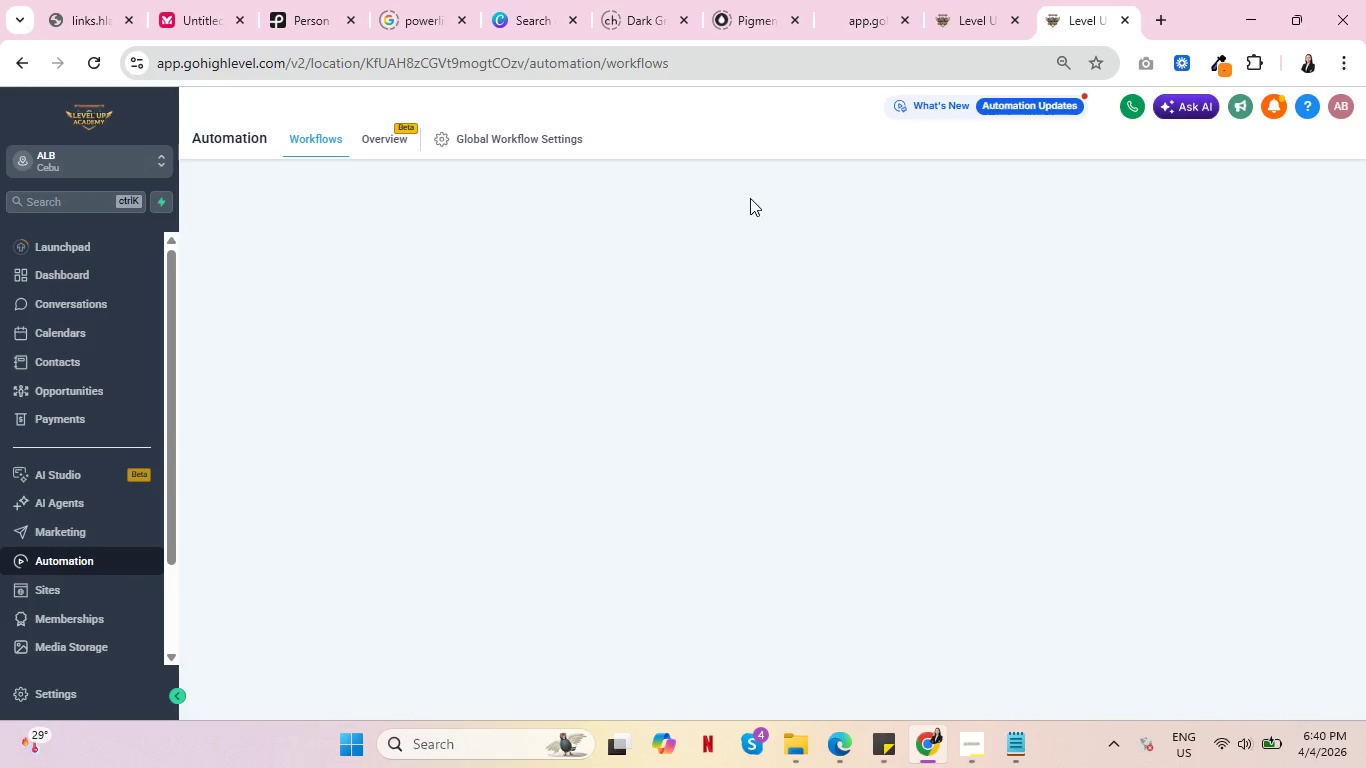 
left_click([995, 0])
 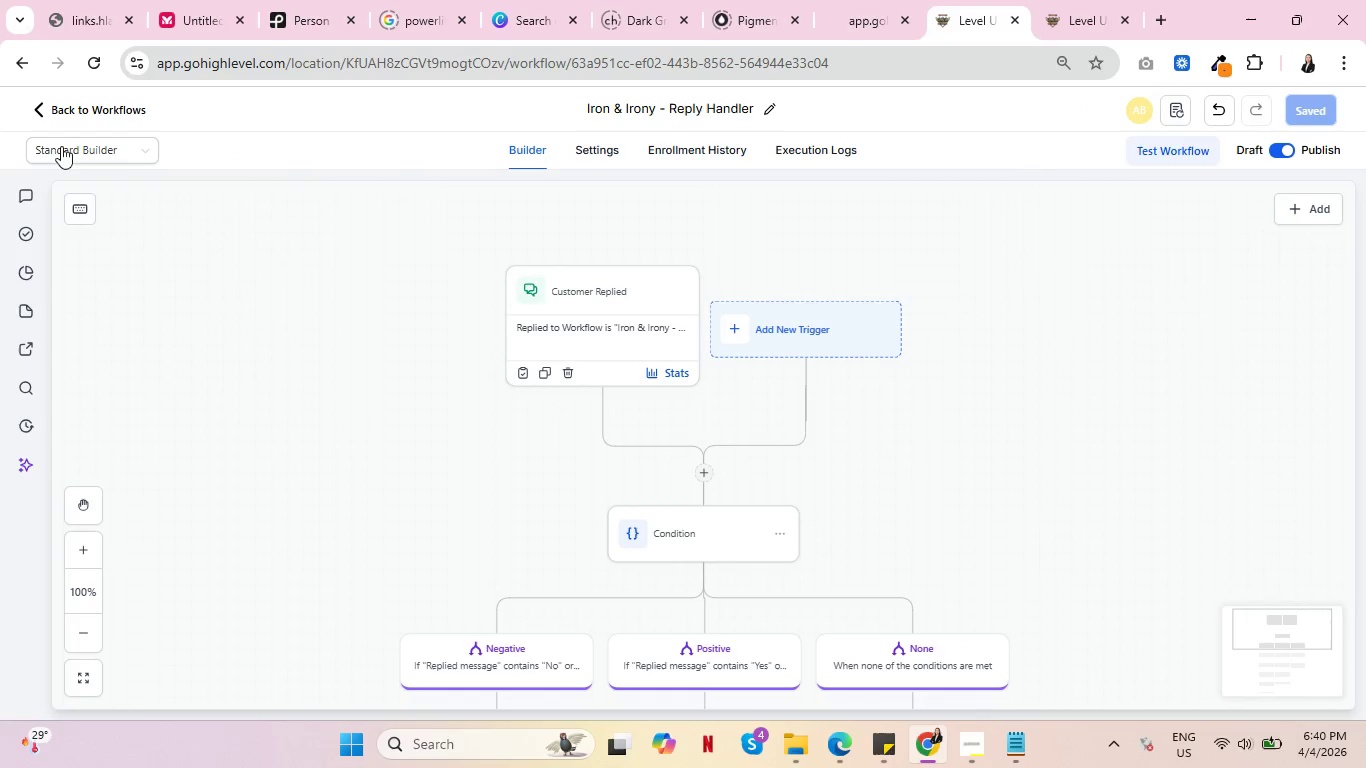 
left_click([79, 106])
 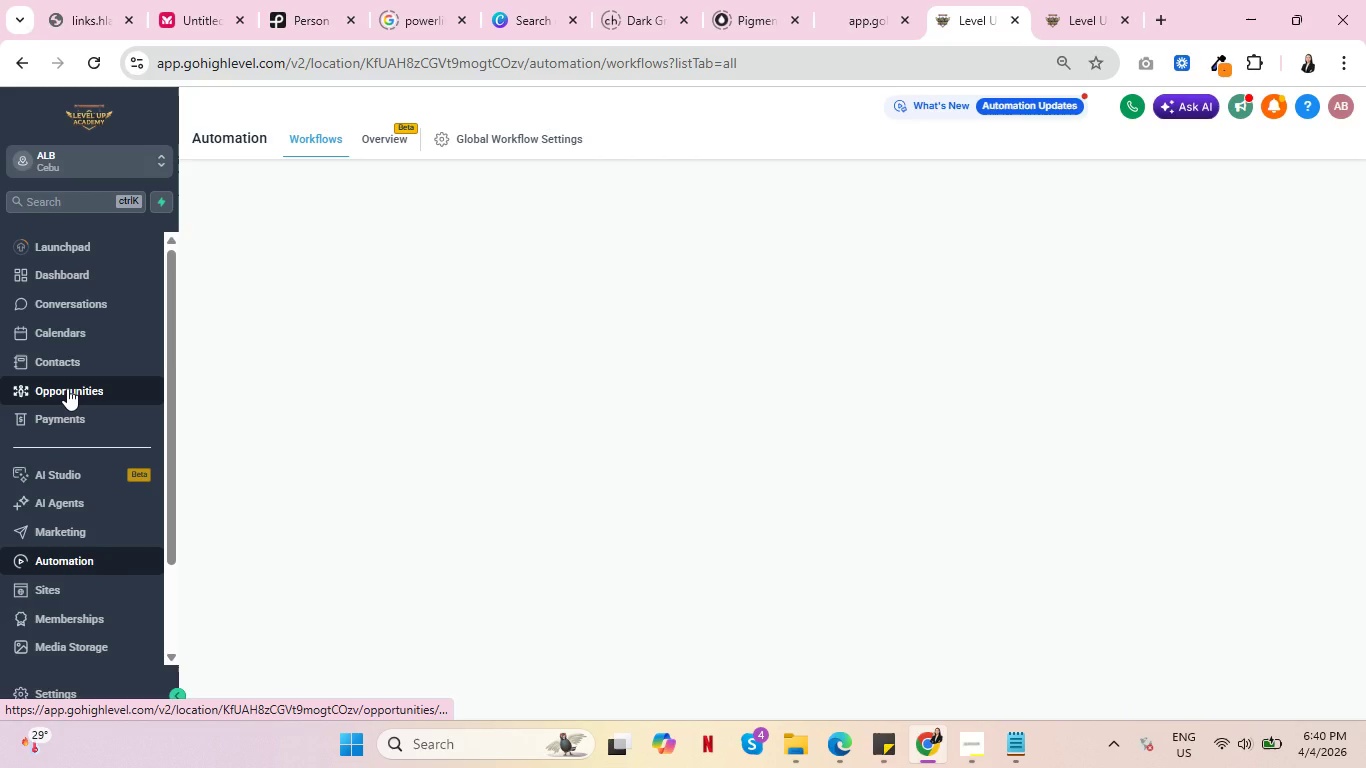 
wait(5.88)
 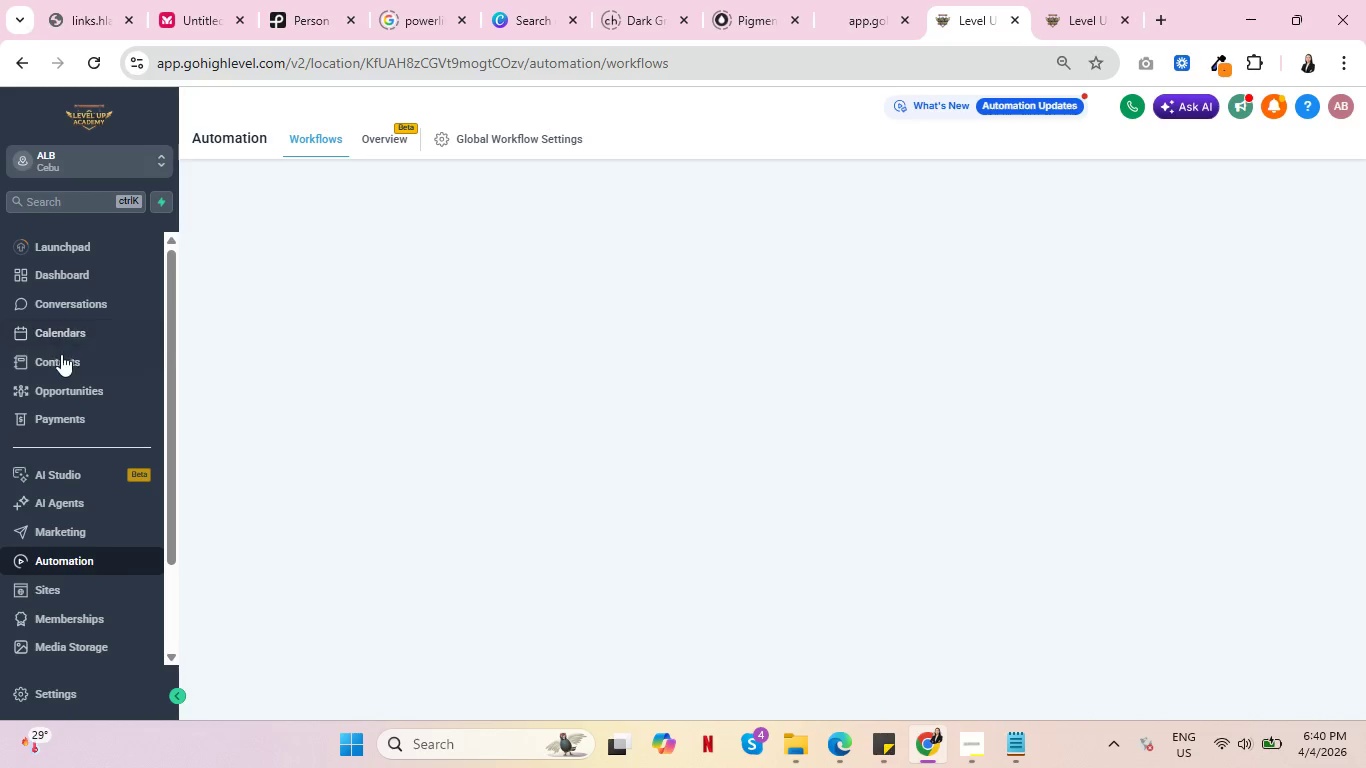 
left_click([65, 355])
 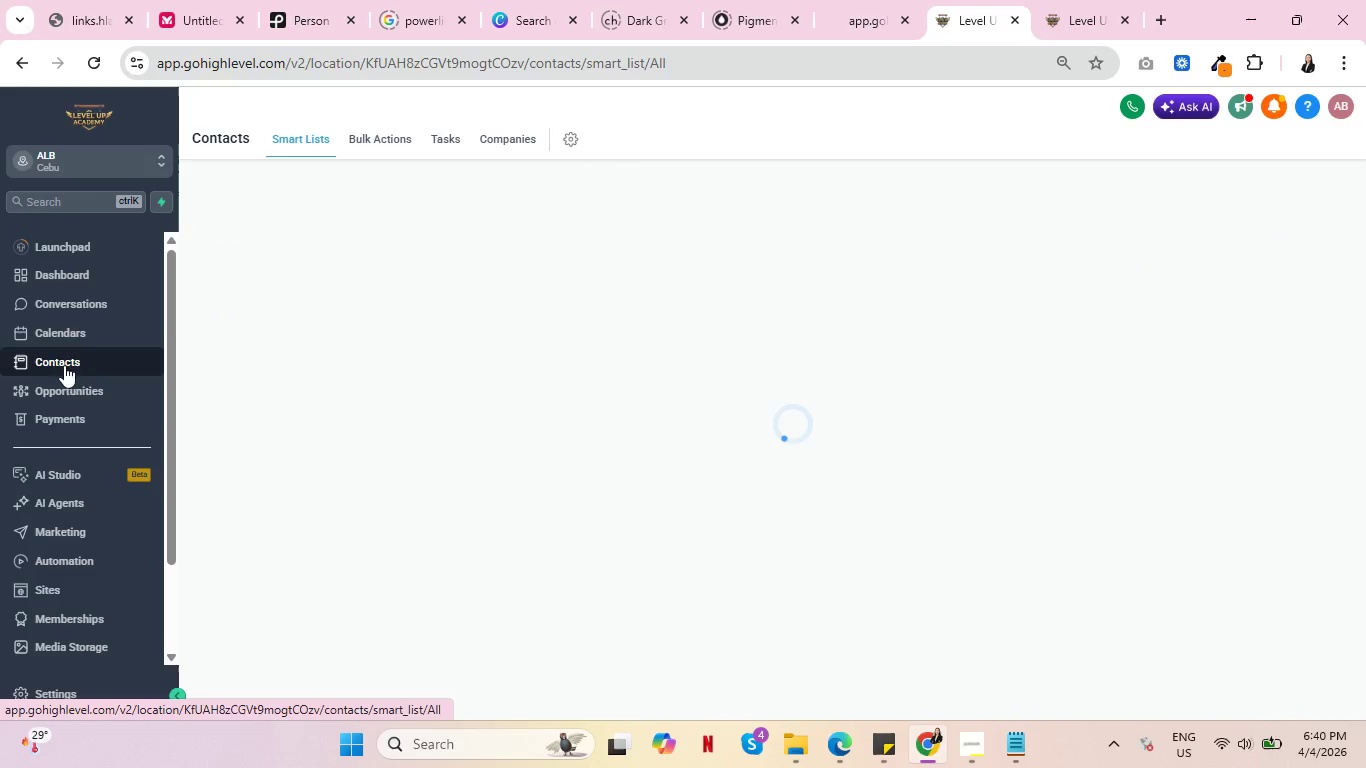 
left_click([66, 384])
 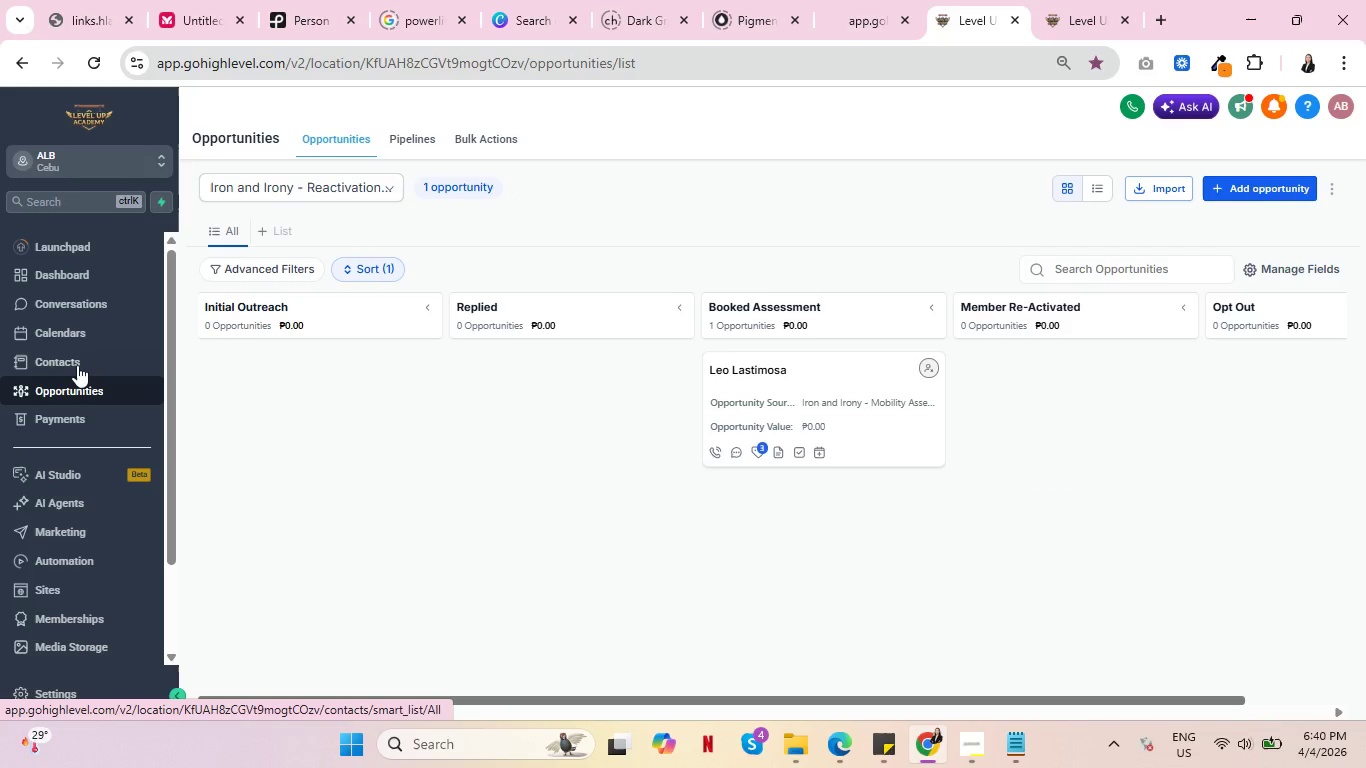 
mouse_move([781, 412])
 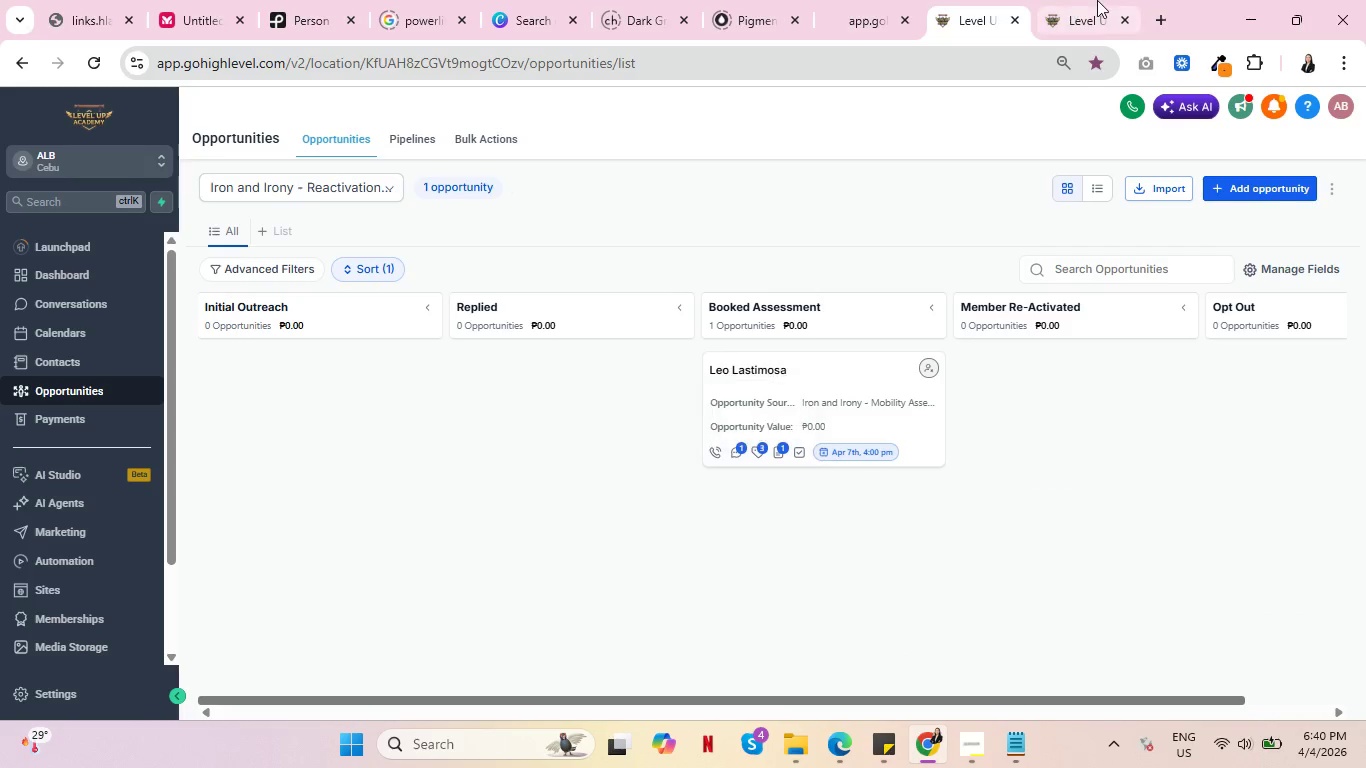 
left_click([1097, 0])
 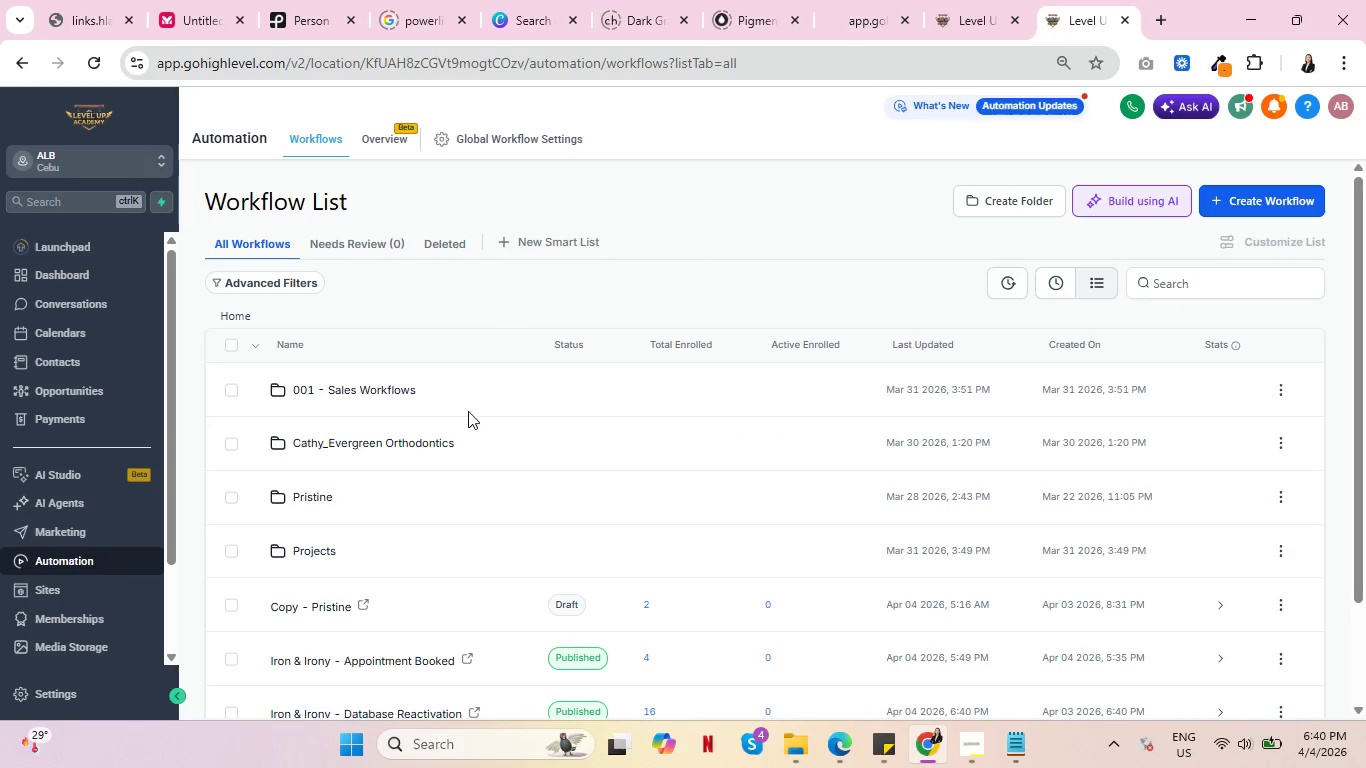 
scroll: coordinate [507, 477], scroll_direction: down, amount: 2.0
 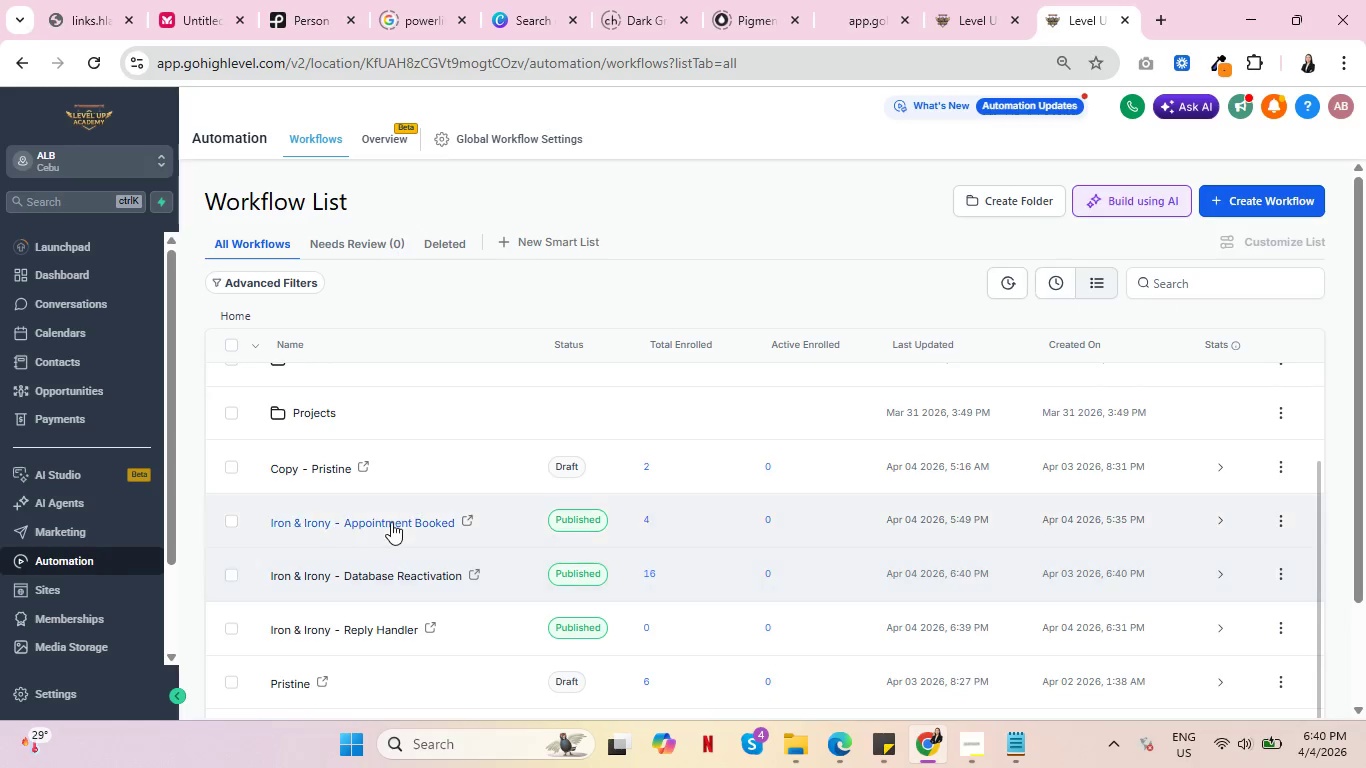 
left_click([391, 522])
 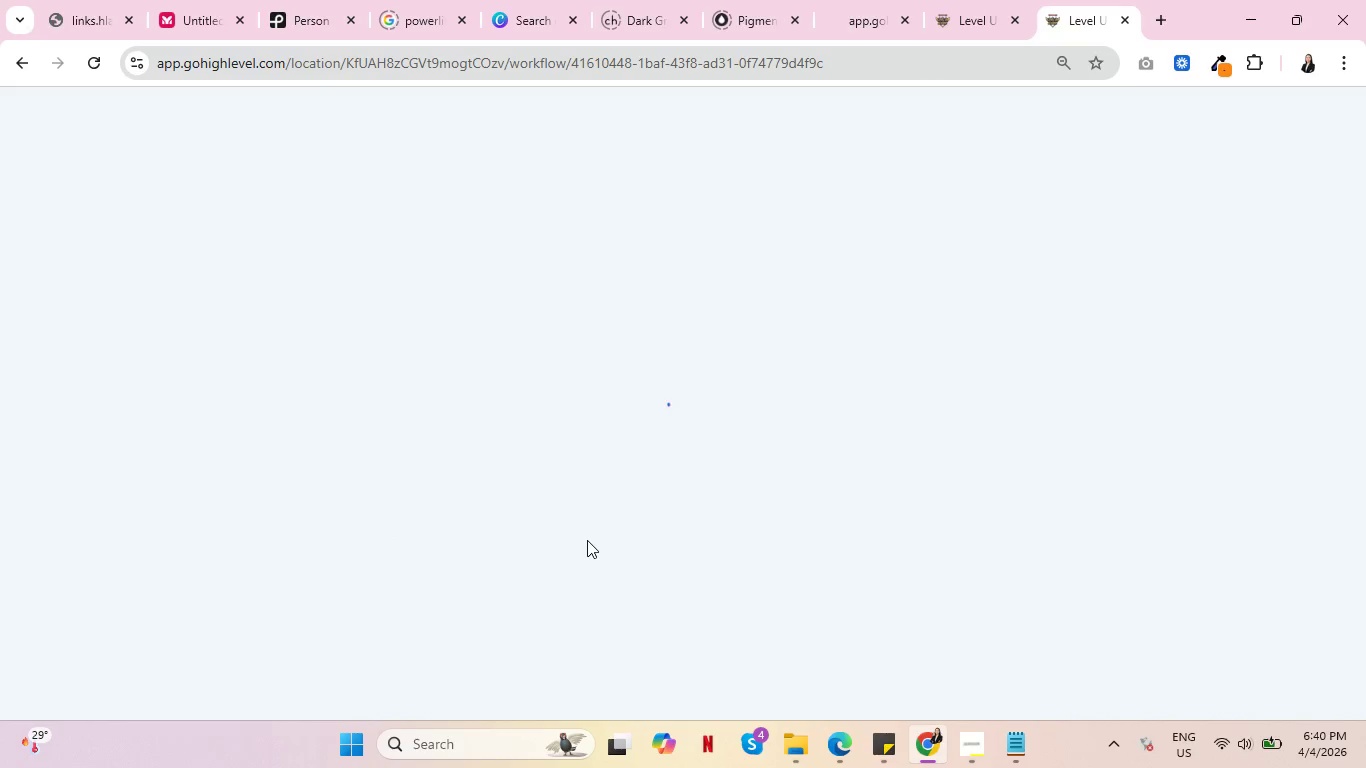 
mouse_move([697, 463])
 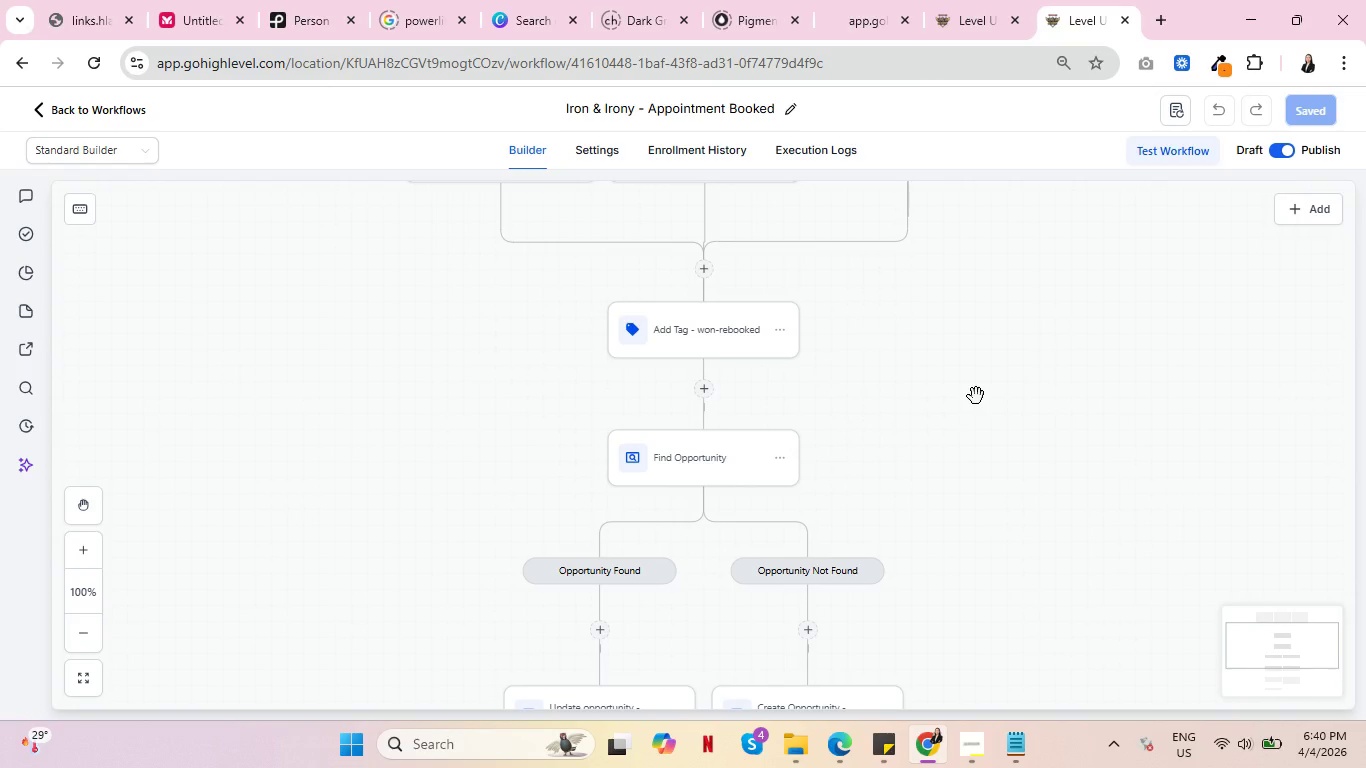 
scroll: coordinate [976, 396], scroll_direction: up, amount: 2.0
 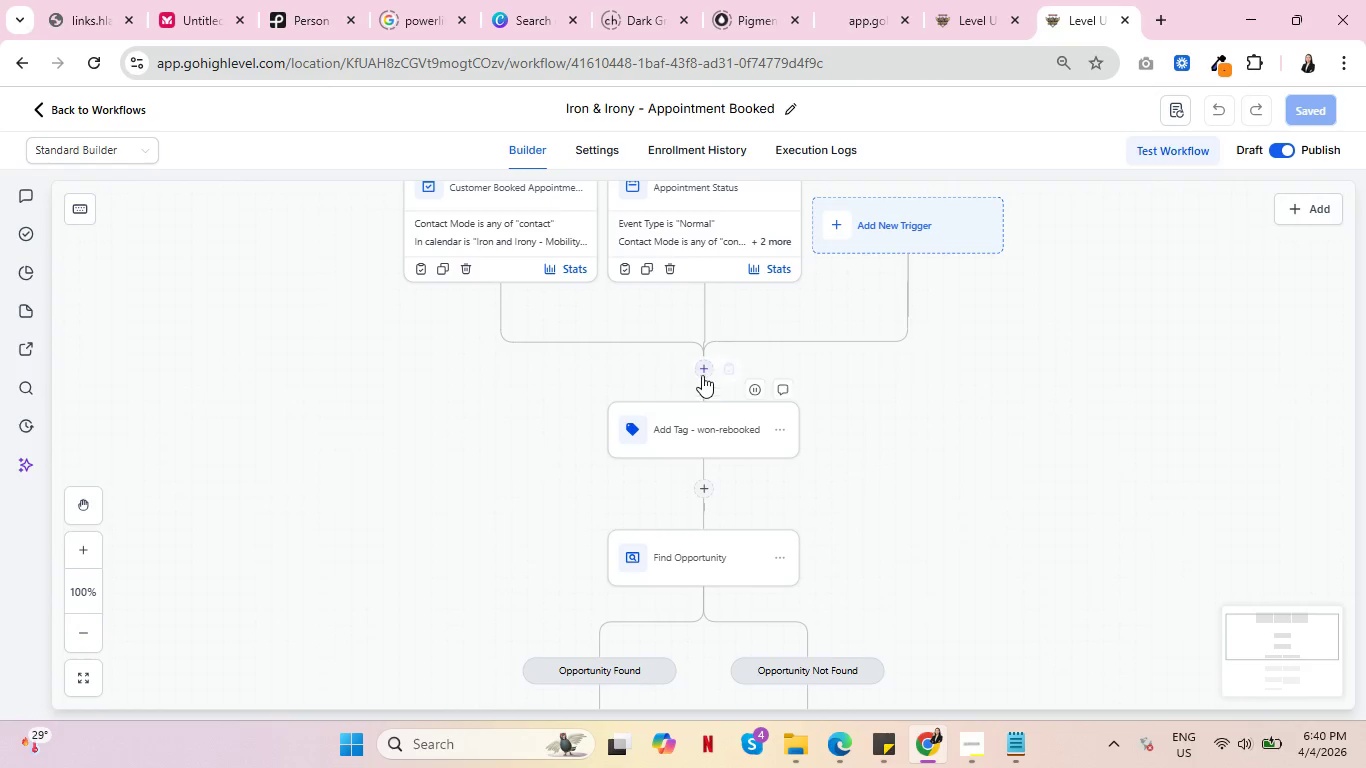 
left_click([703, 367])
 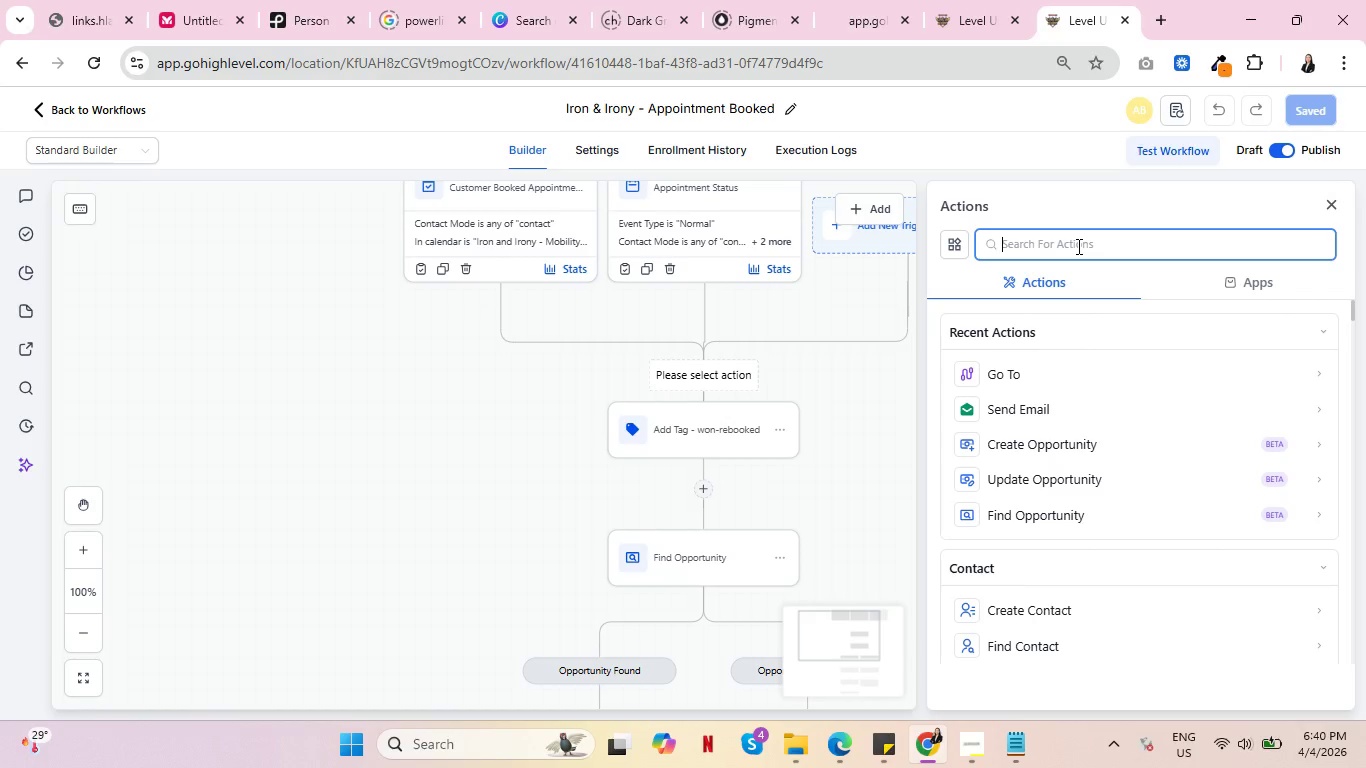 
type(remoe)
key(Backspace)
type(ve)
 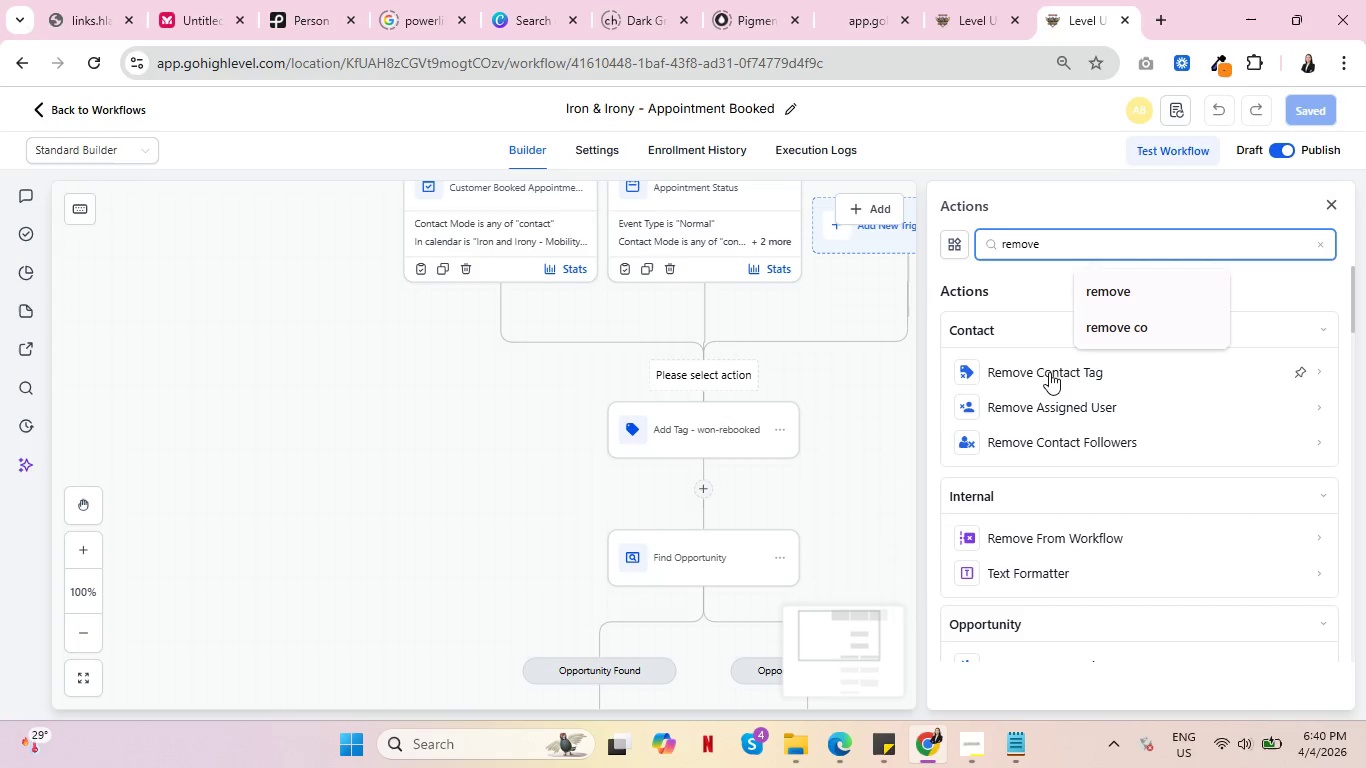 
left_click([1049, 373])
 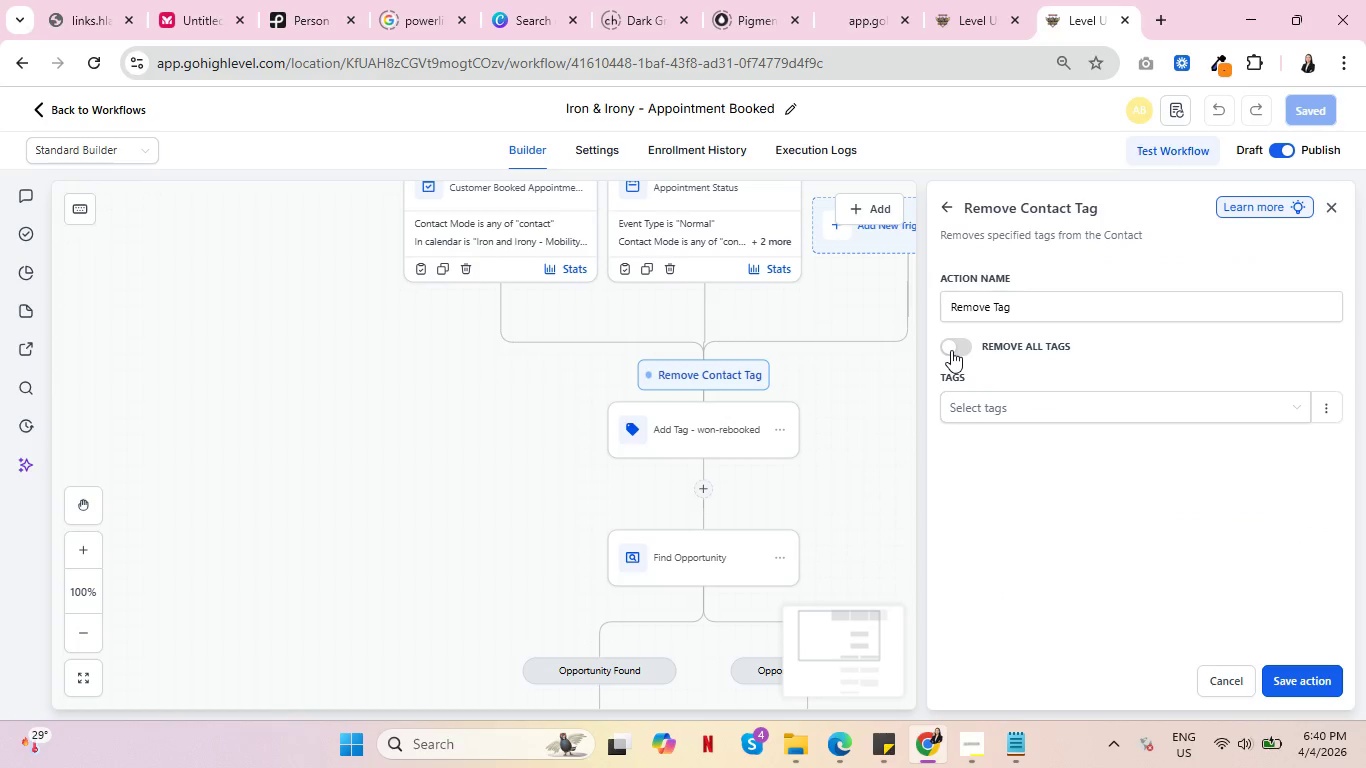 
left_click([951, 351])
 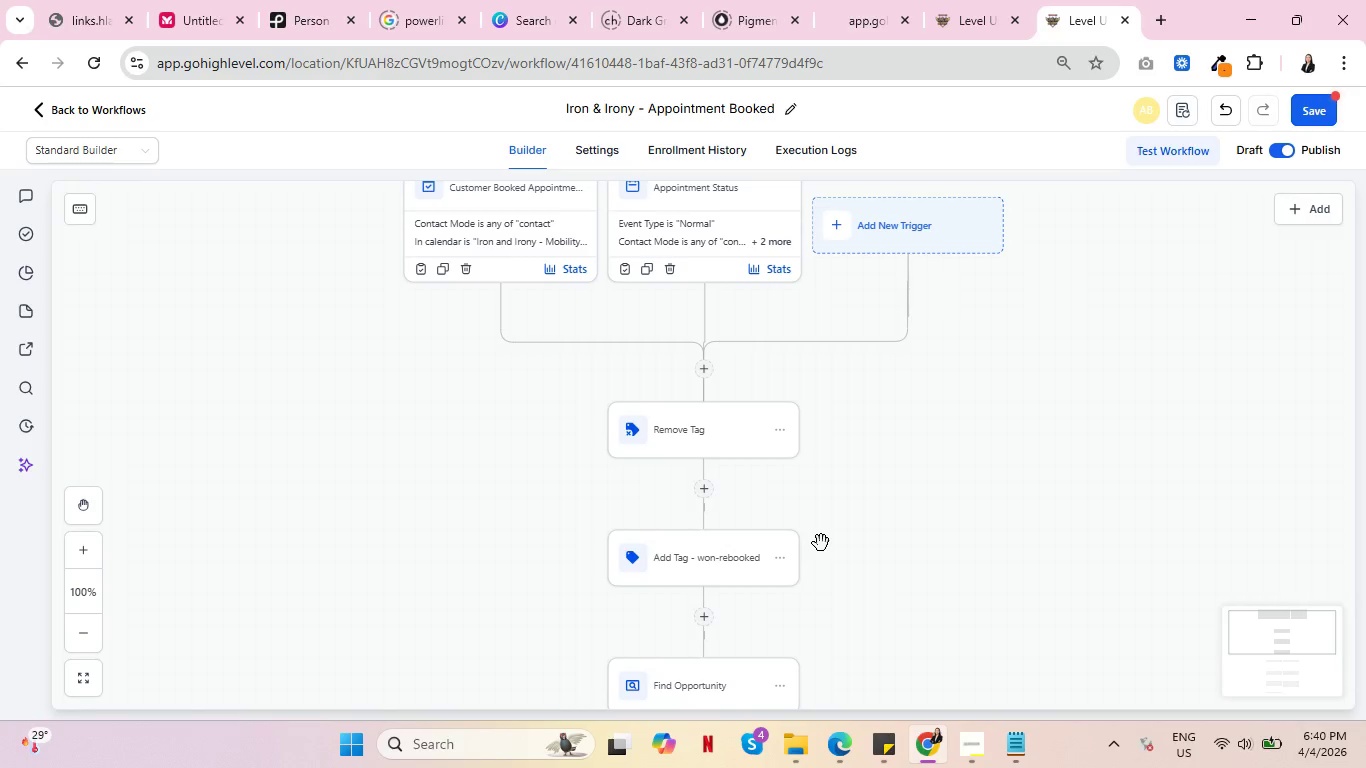 
left_click([691, 420])
 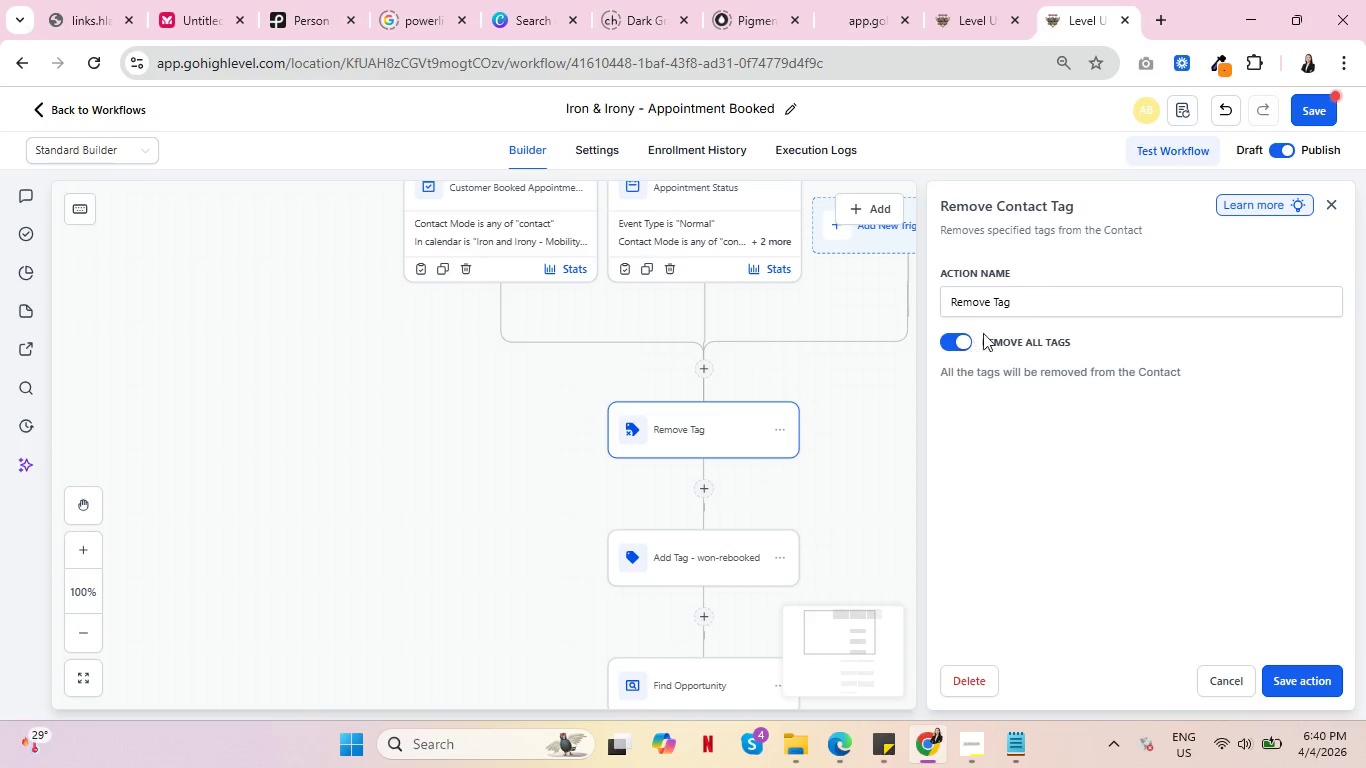 
left_click([1043, 306])
 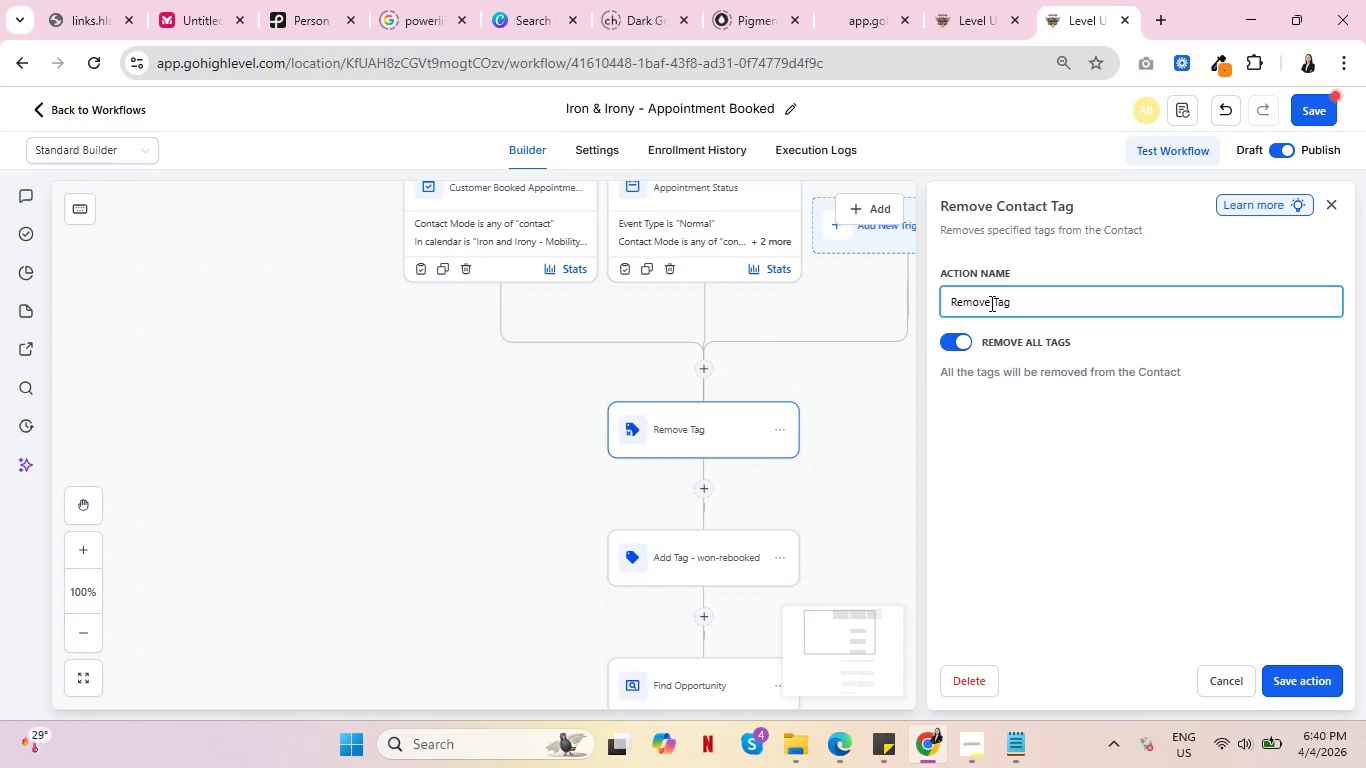 
left_click([996, 301])
 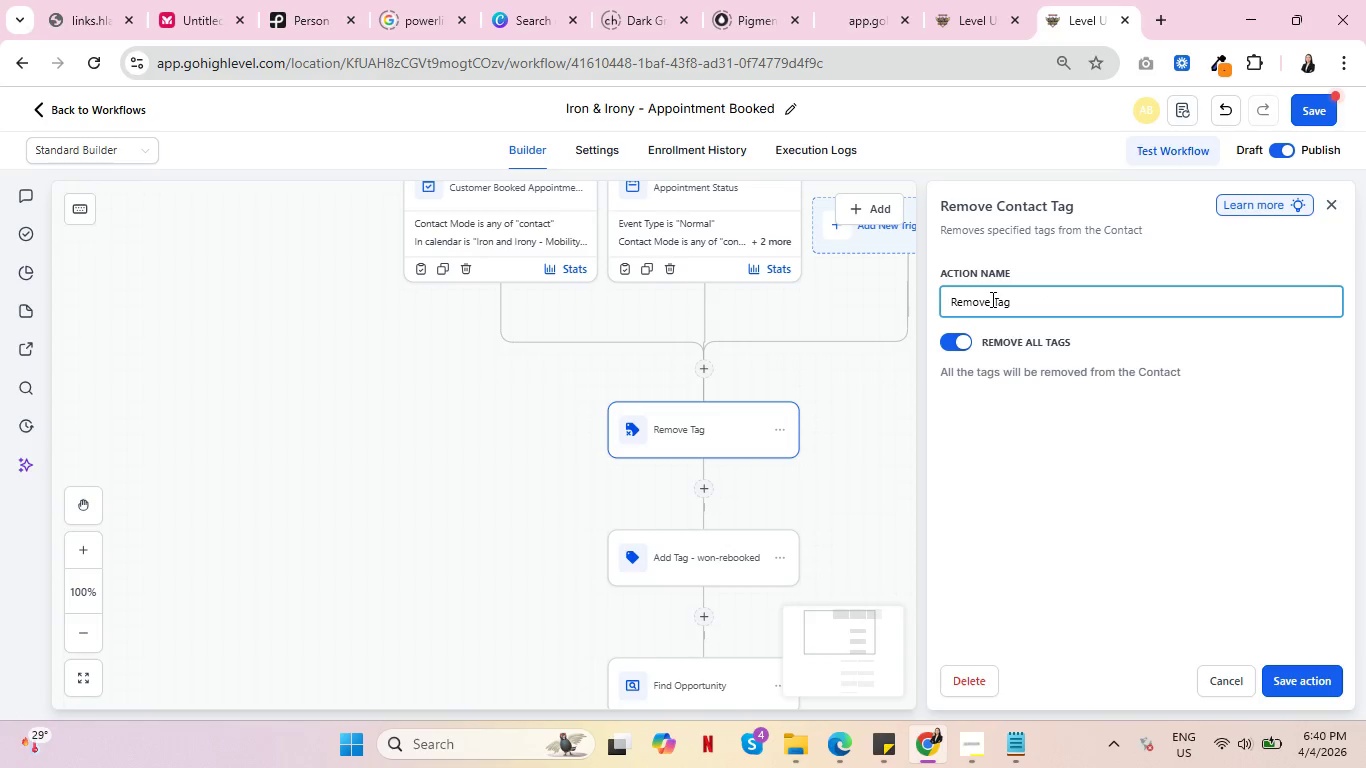 
left_click([991, 299])
 